 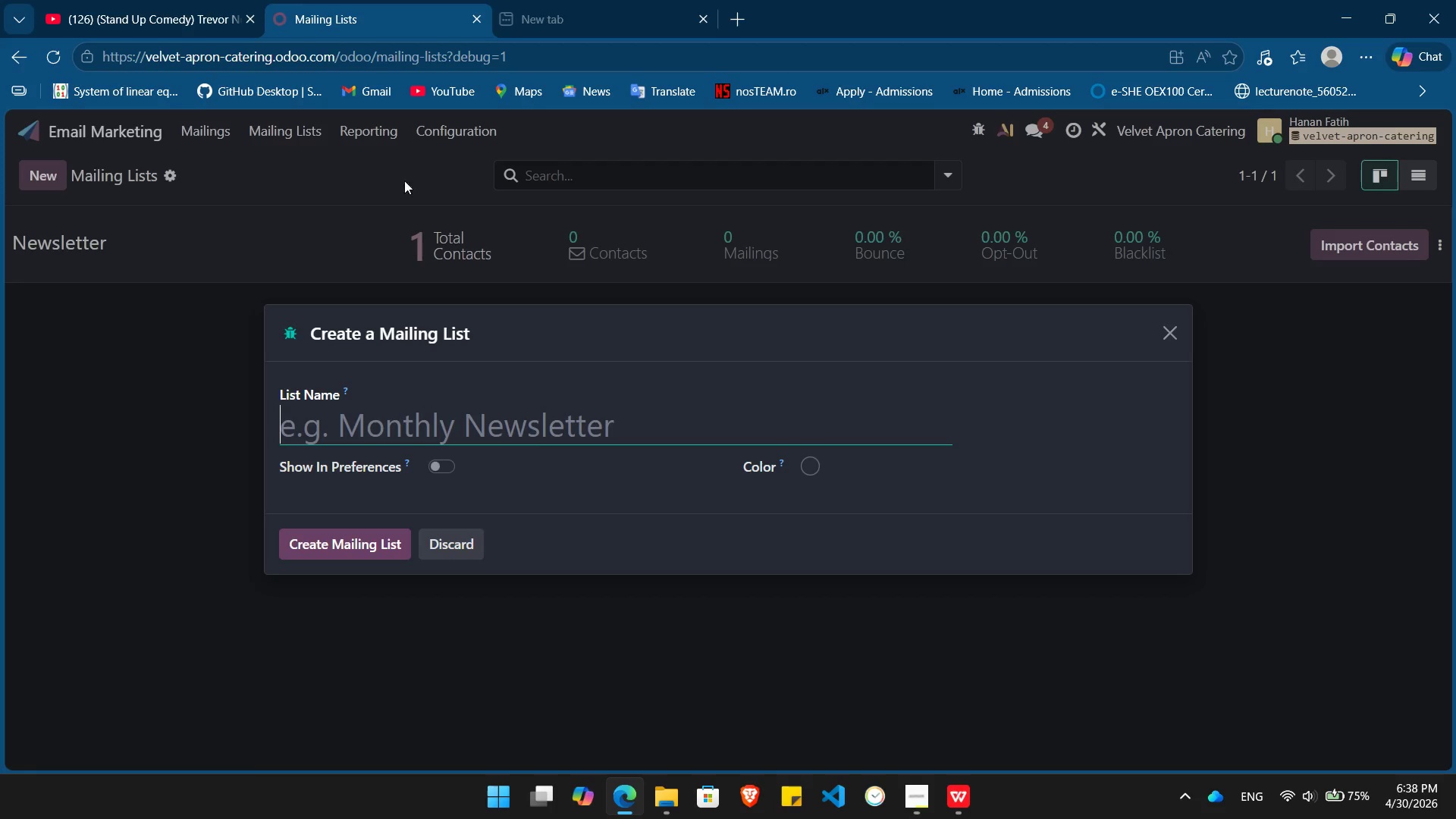 
key(Control+V)
 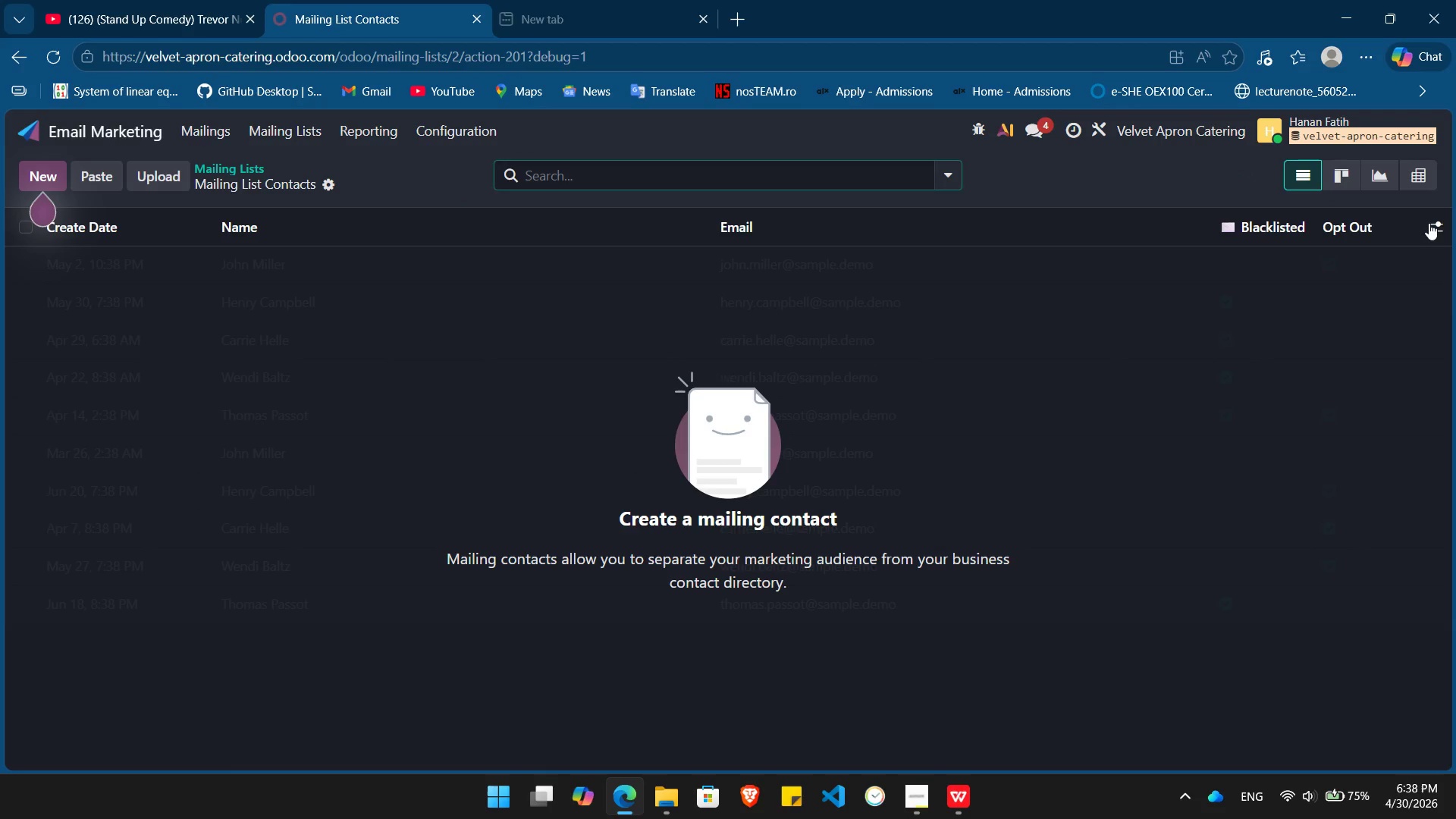 
wait(6.61)
 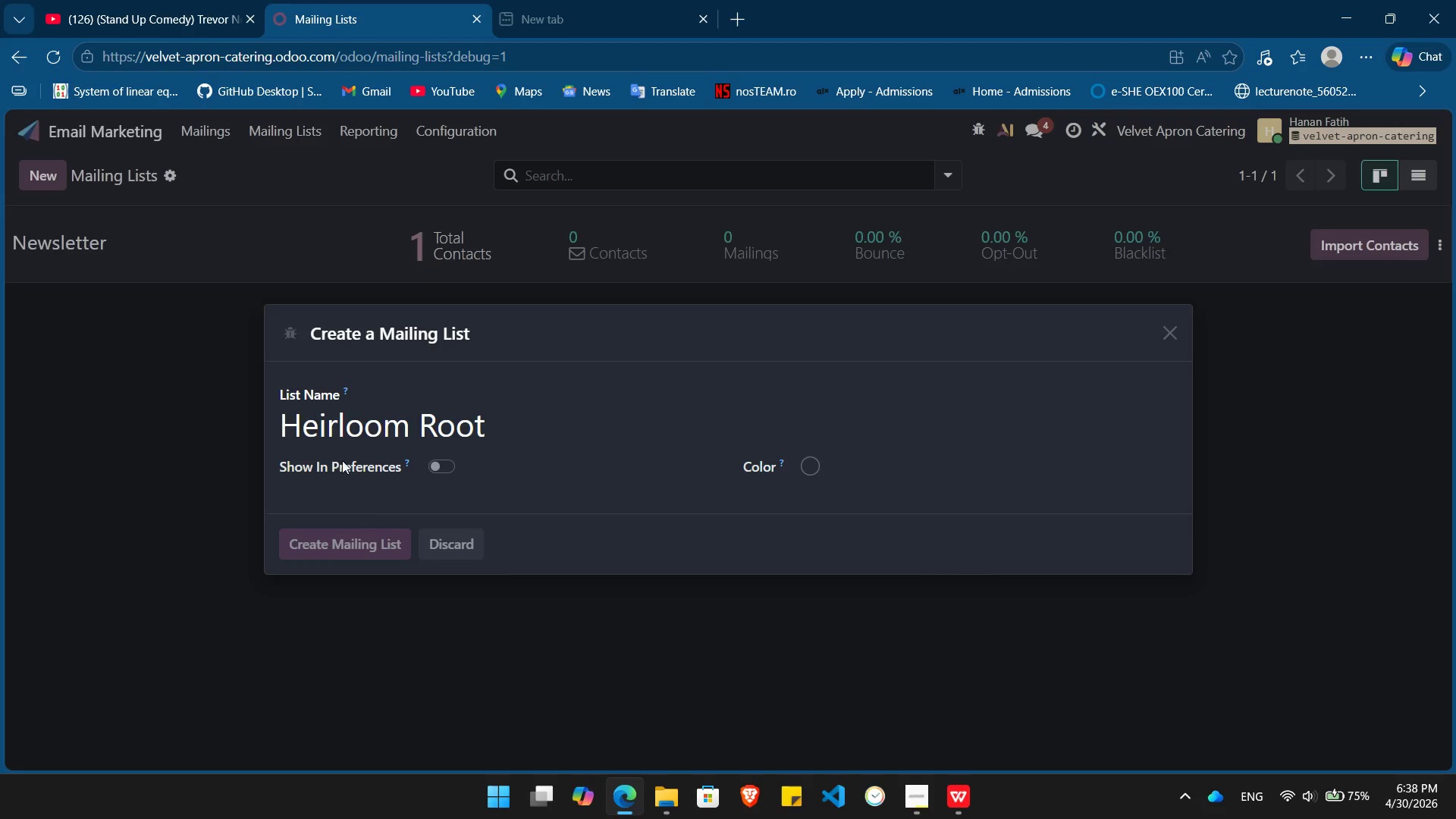 
left_click([1279, 475])
 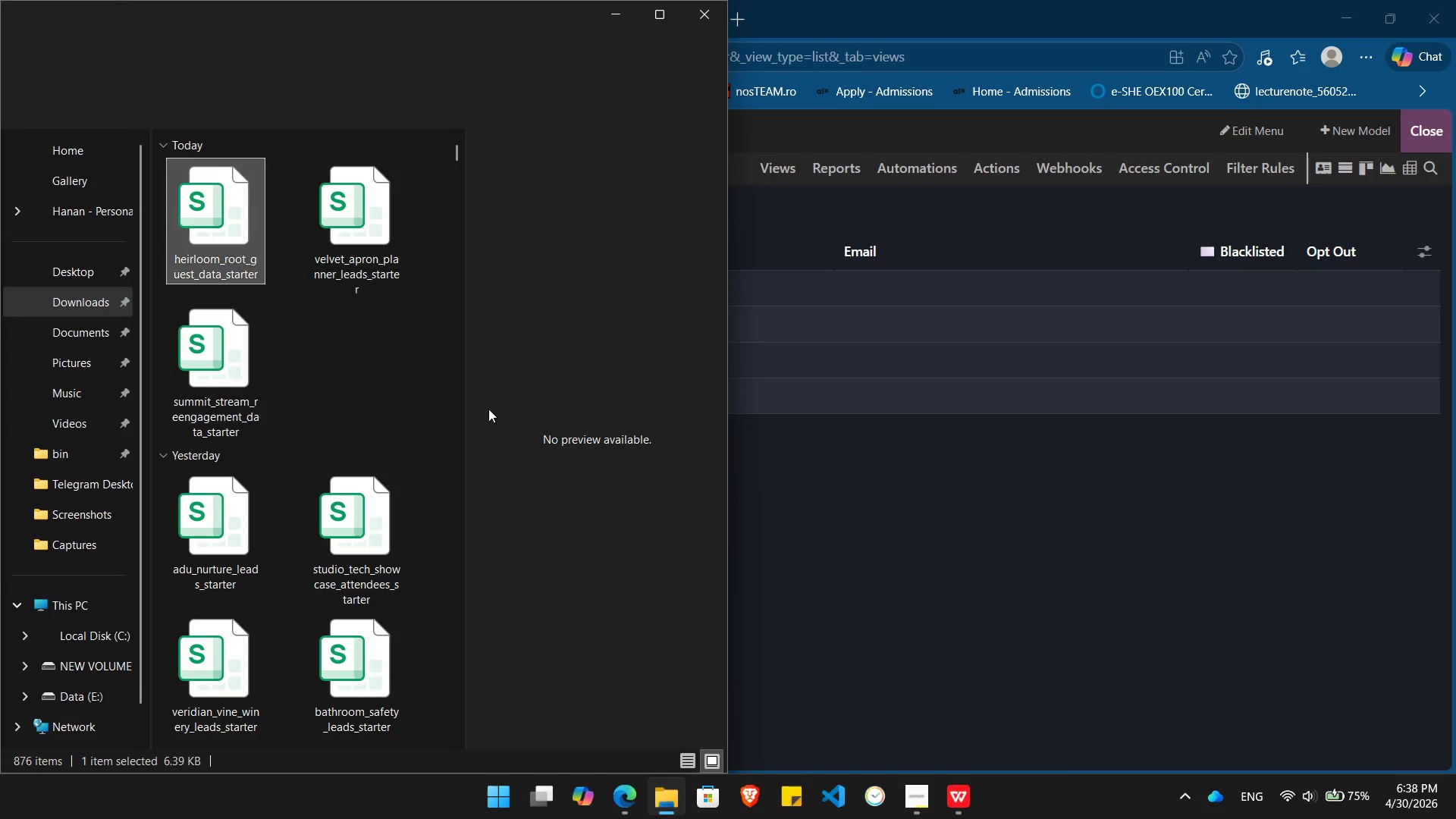 
wait(9.83)
 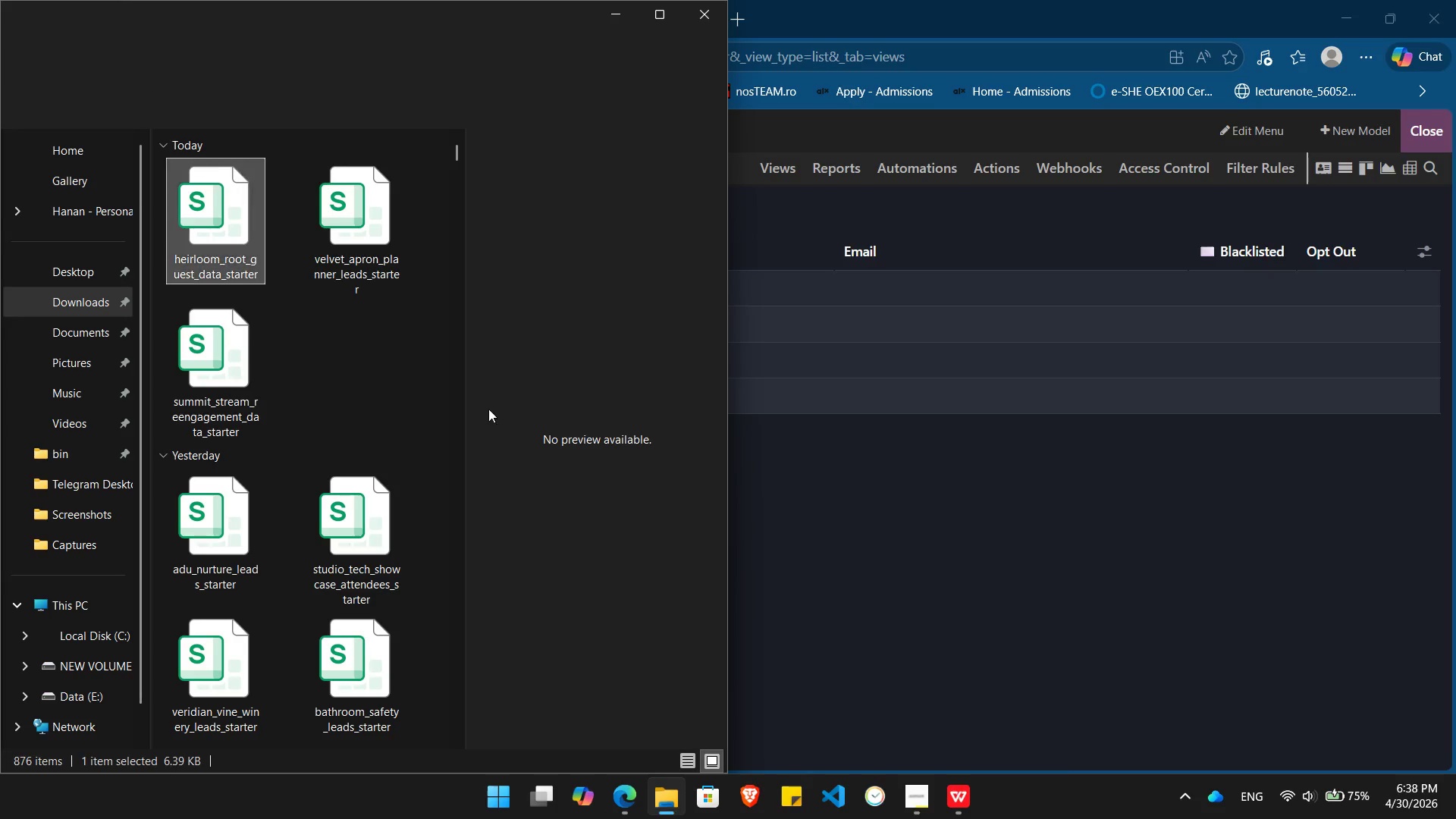 
left_click([66, 215])
 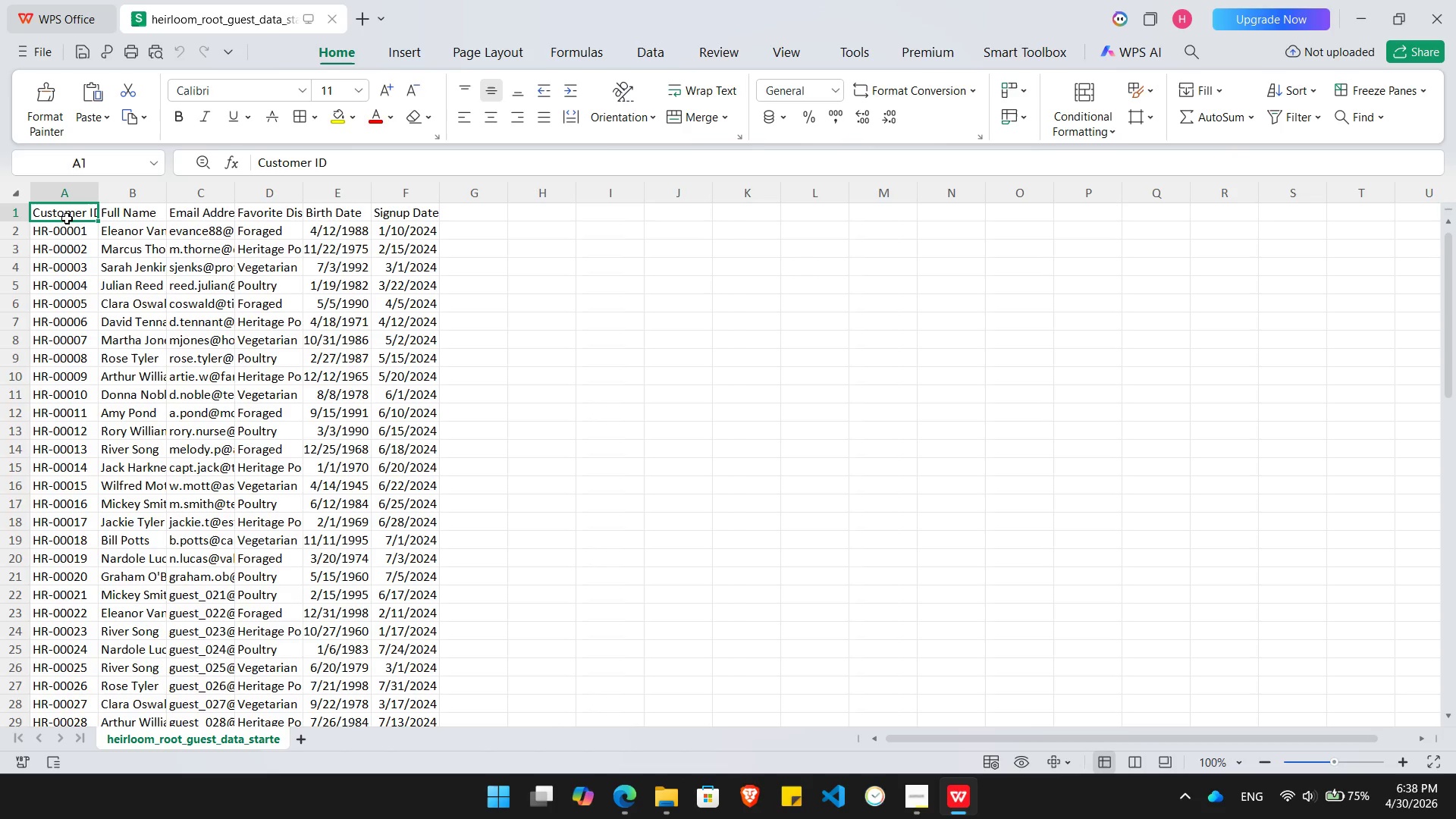 
key(Alt+Tab)
 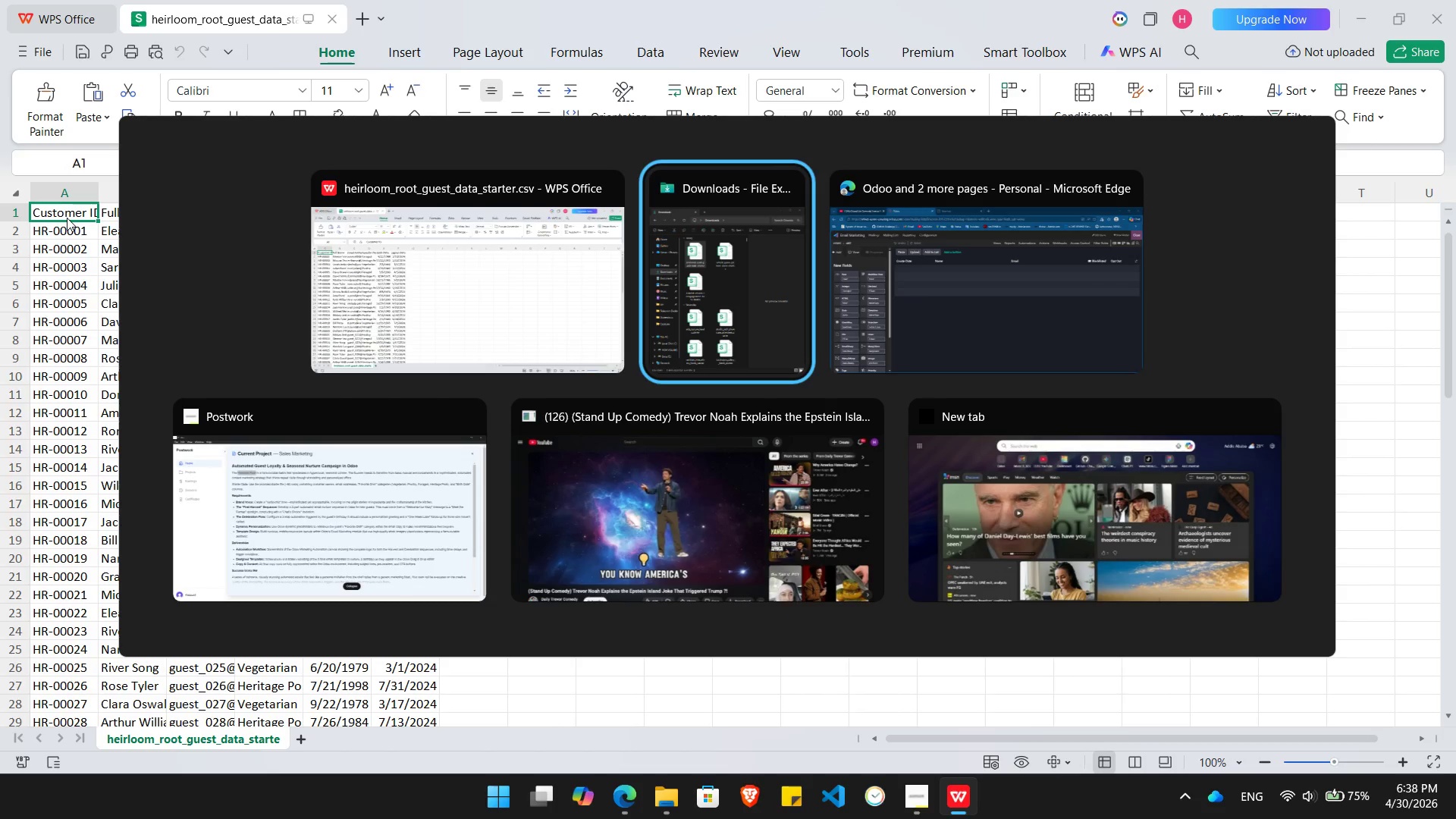 
key(Alt+Tab)
 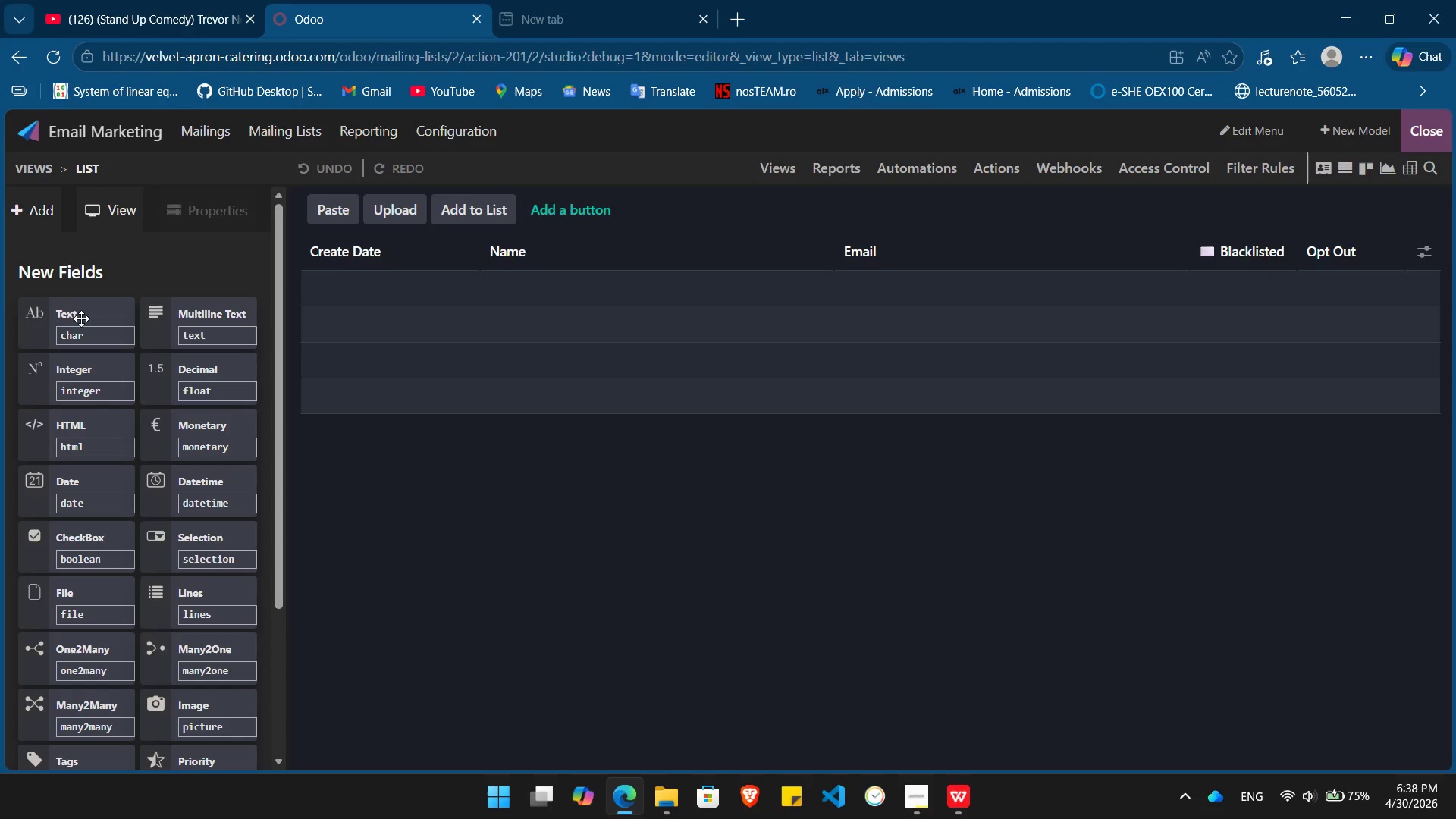 
key(Alt+AltLeft)
 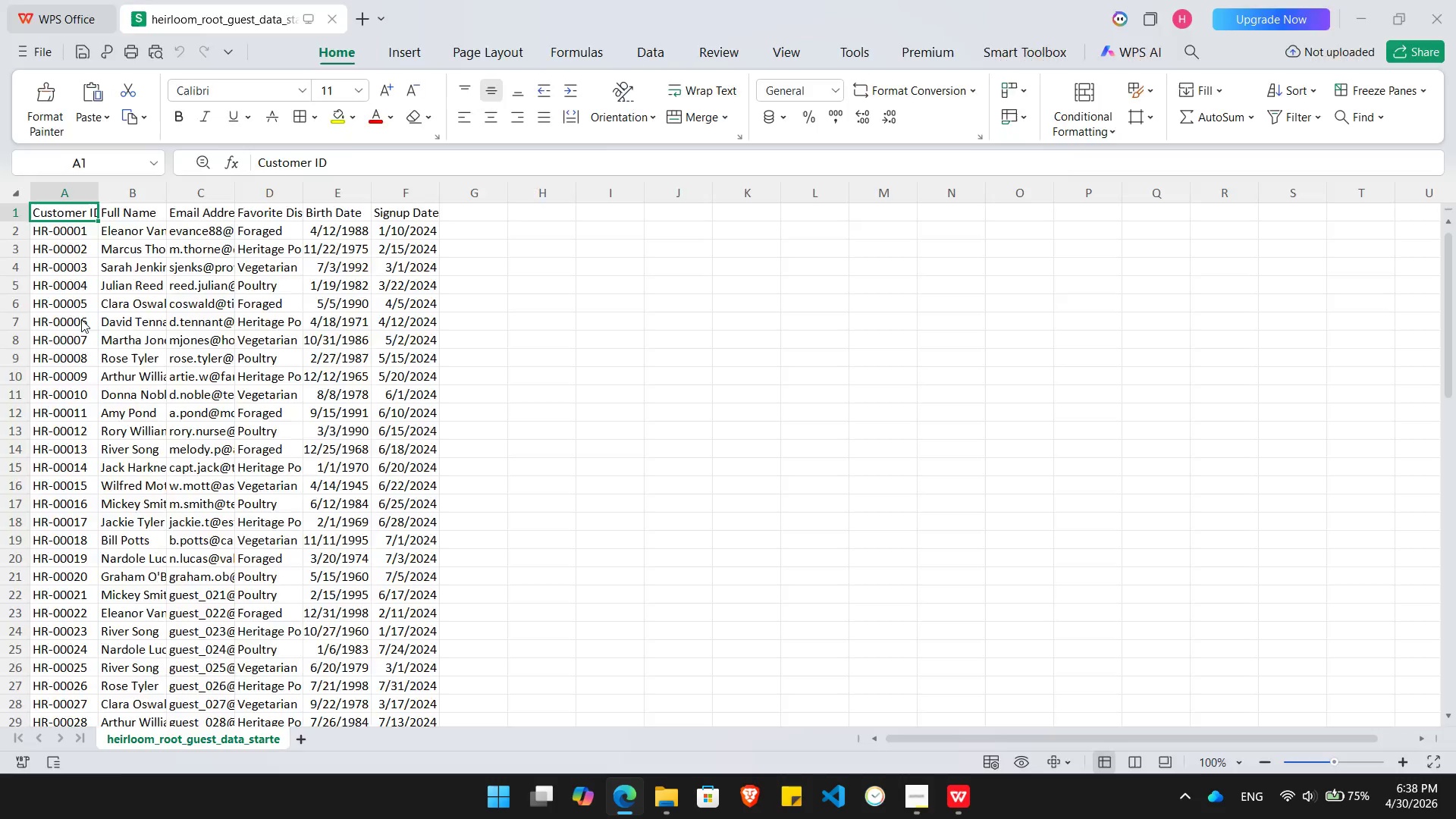 
key(Alt+Tab)
 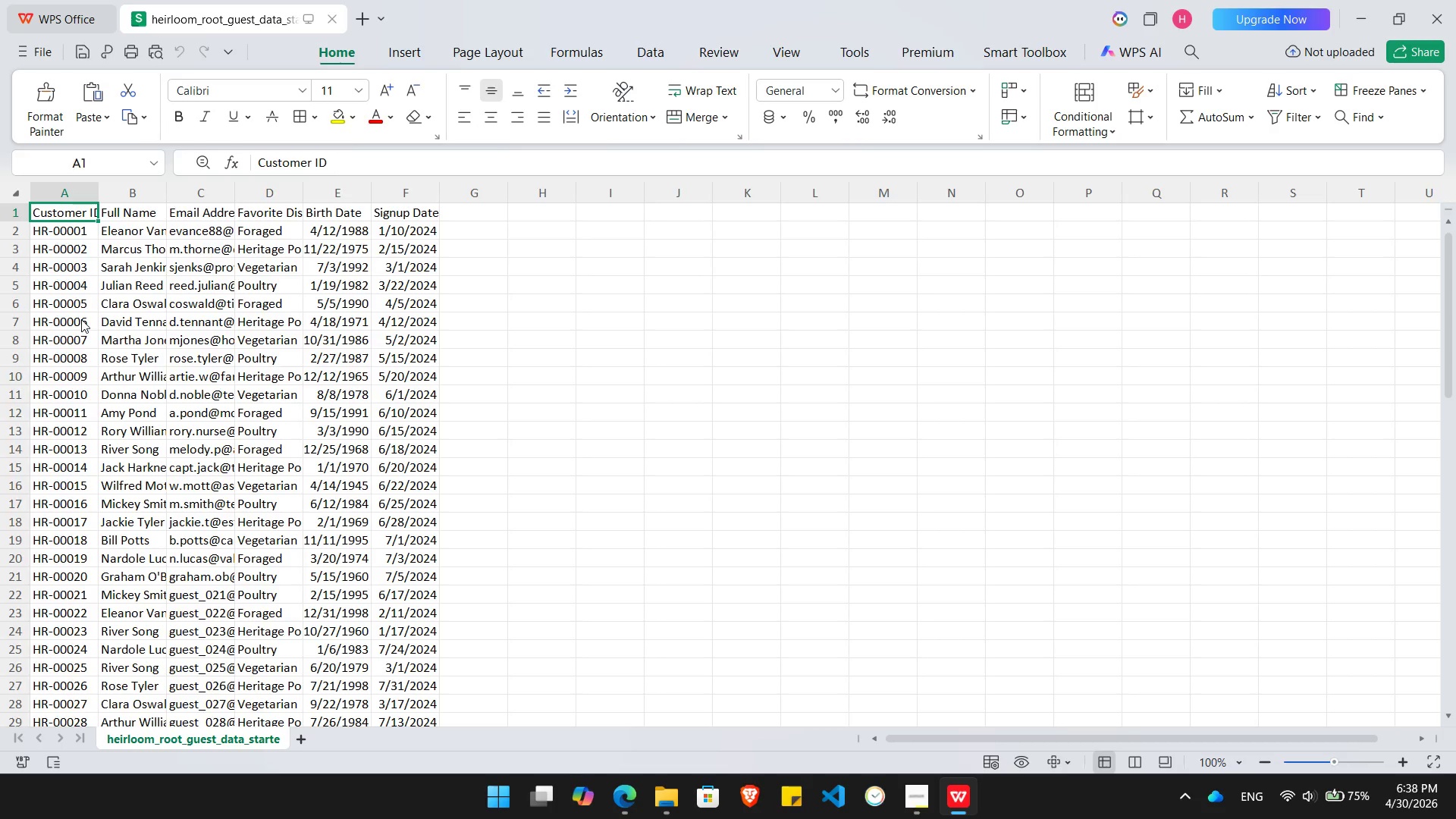 
key(Alt+AltLeft)
 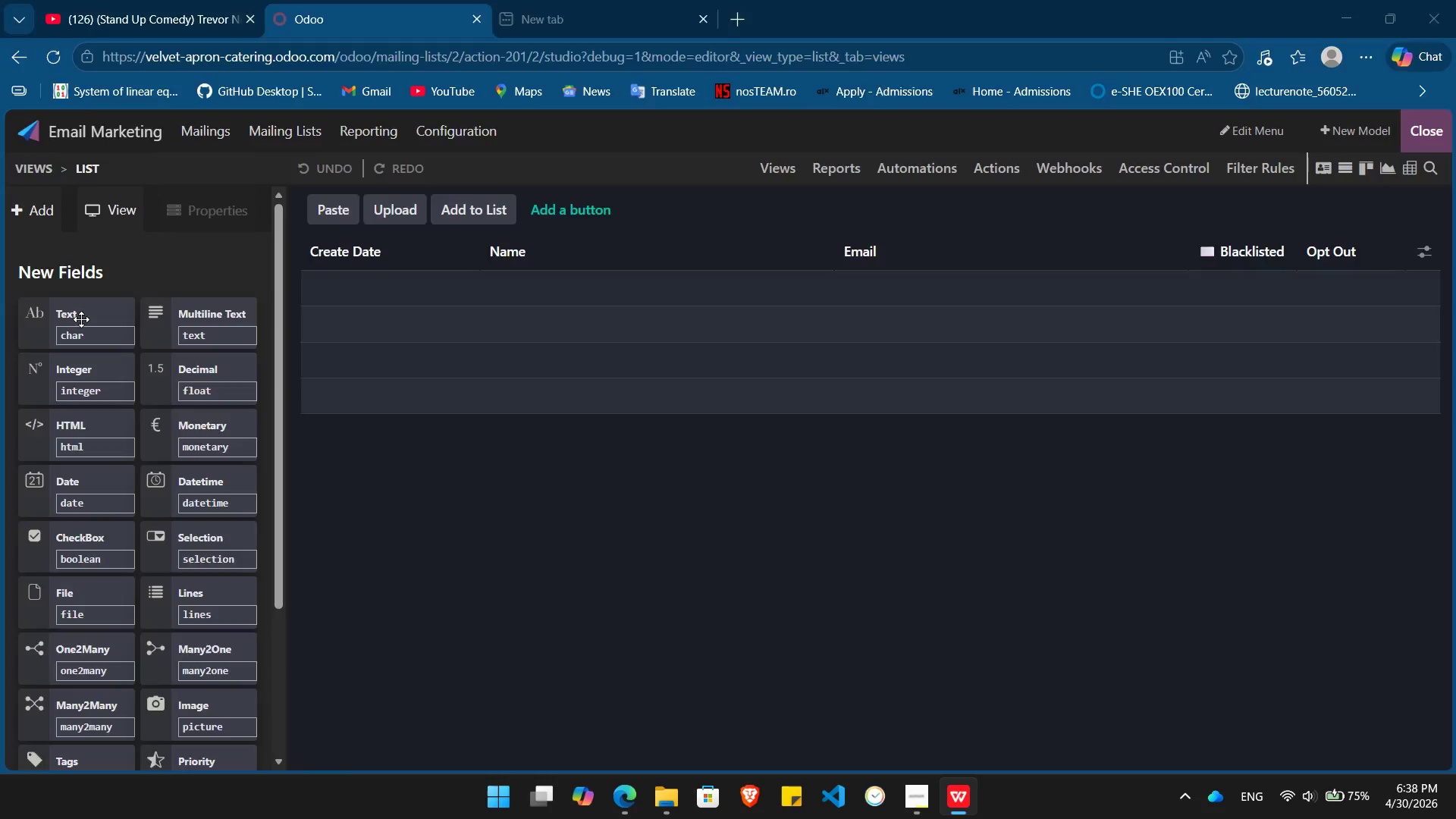 
key(Alt+Tab)
 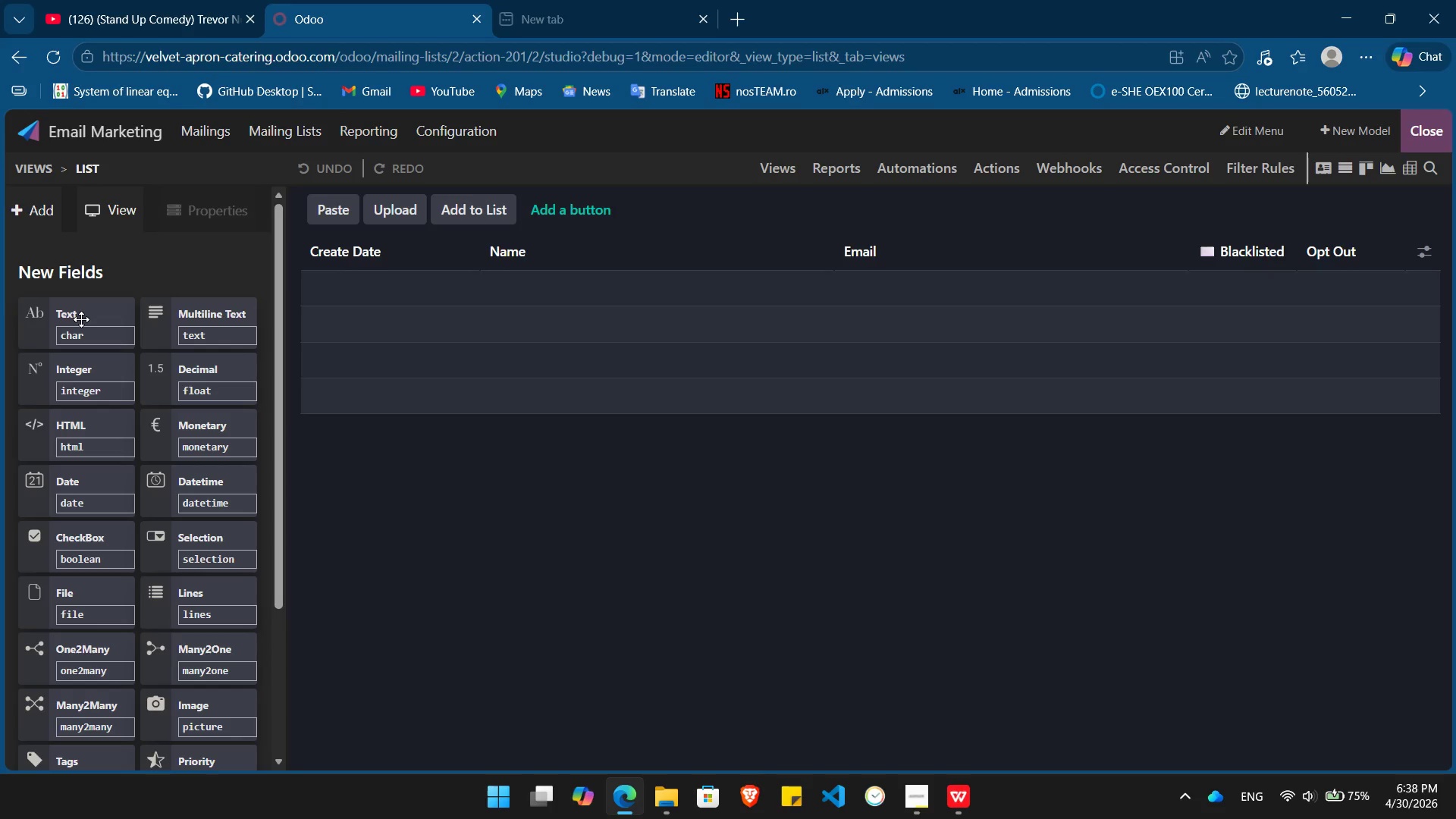 
left_click_drag(start_coordinate=[81, 319], to_coordinate=[516, 238])
 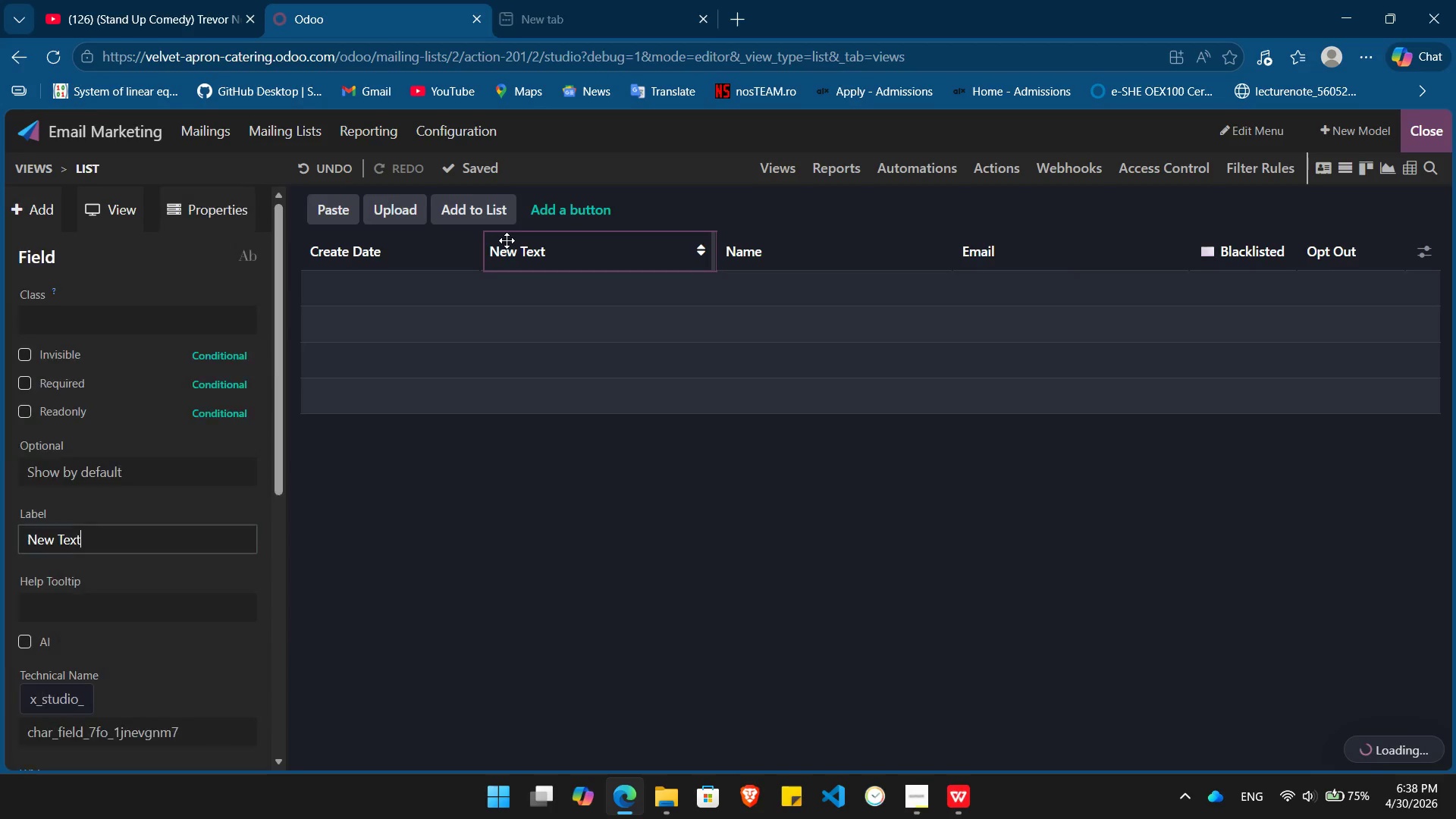 
hold_key(key=Backspace, duration=0.91)
 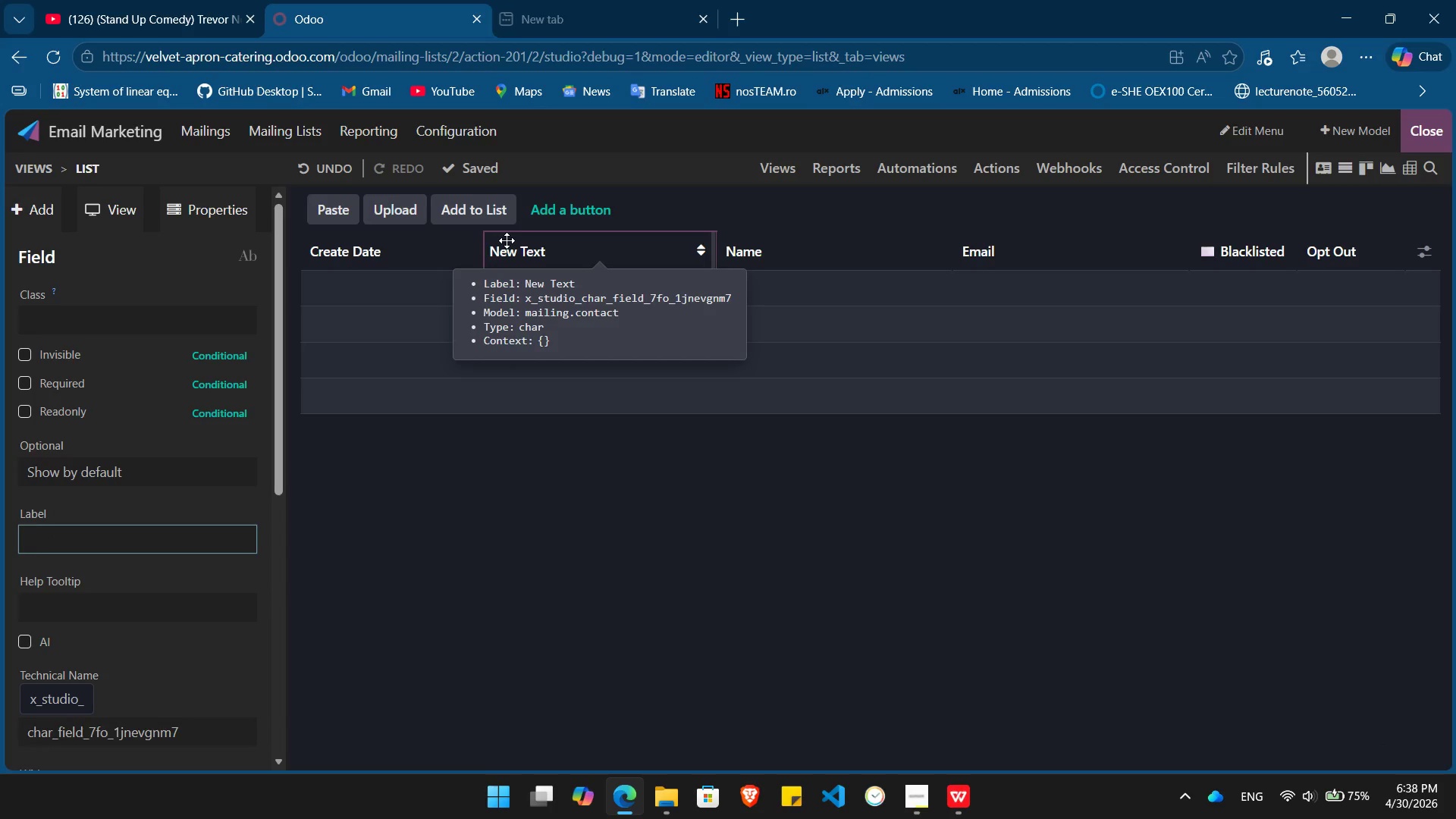 
type(Customer ID)
 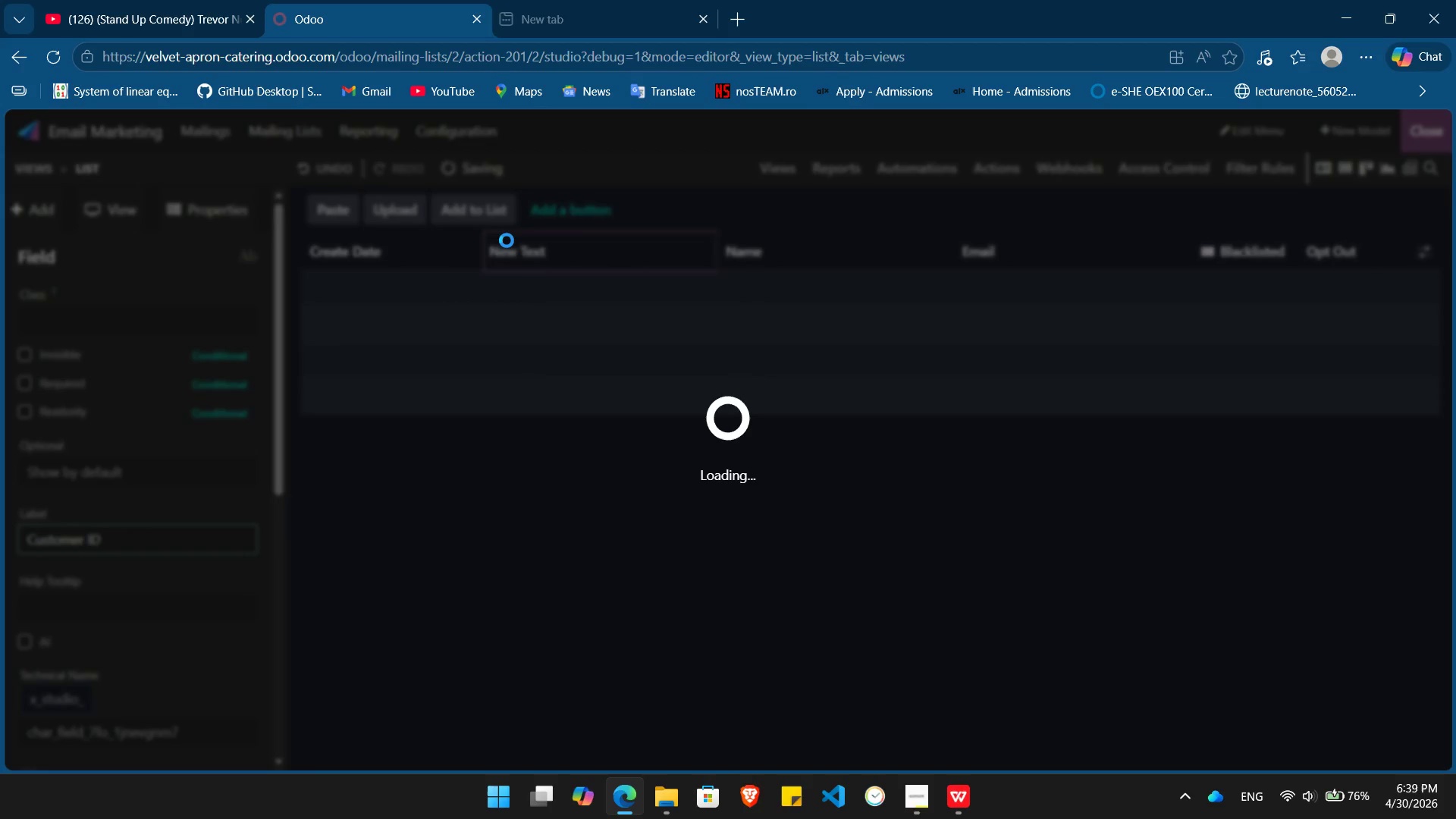 
 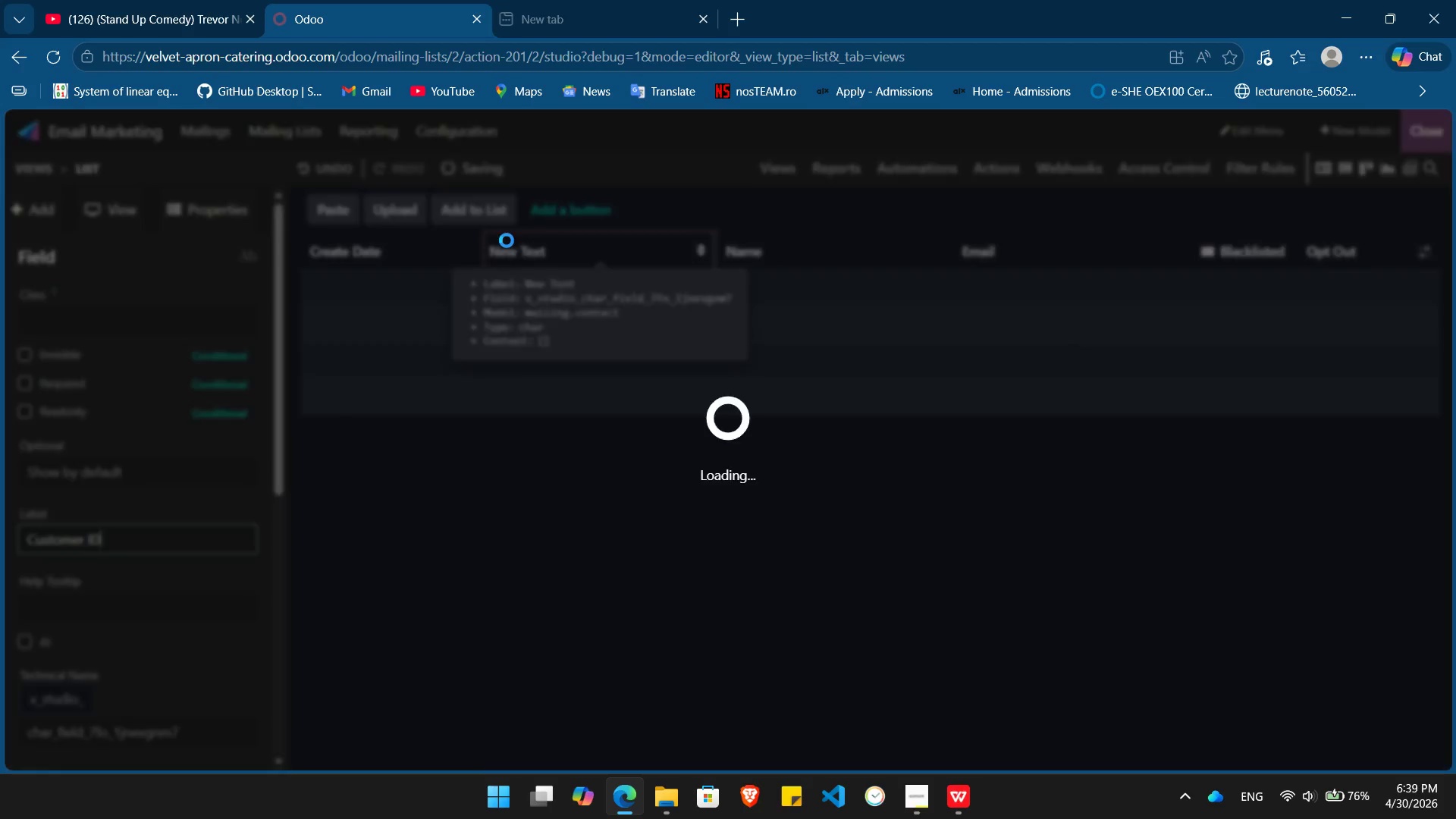 
key(Enter)
 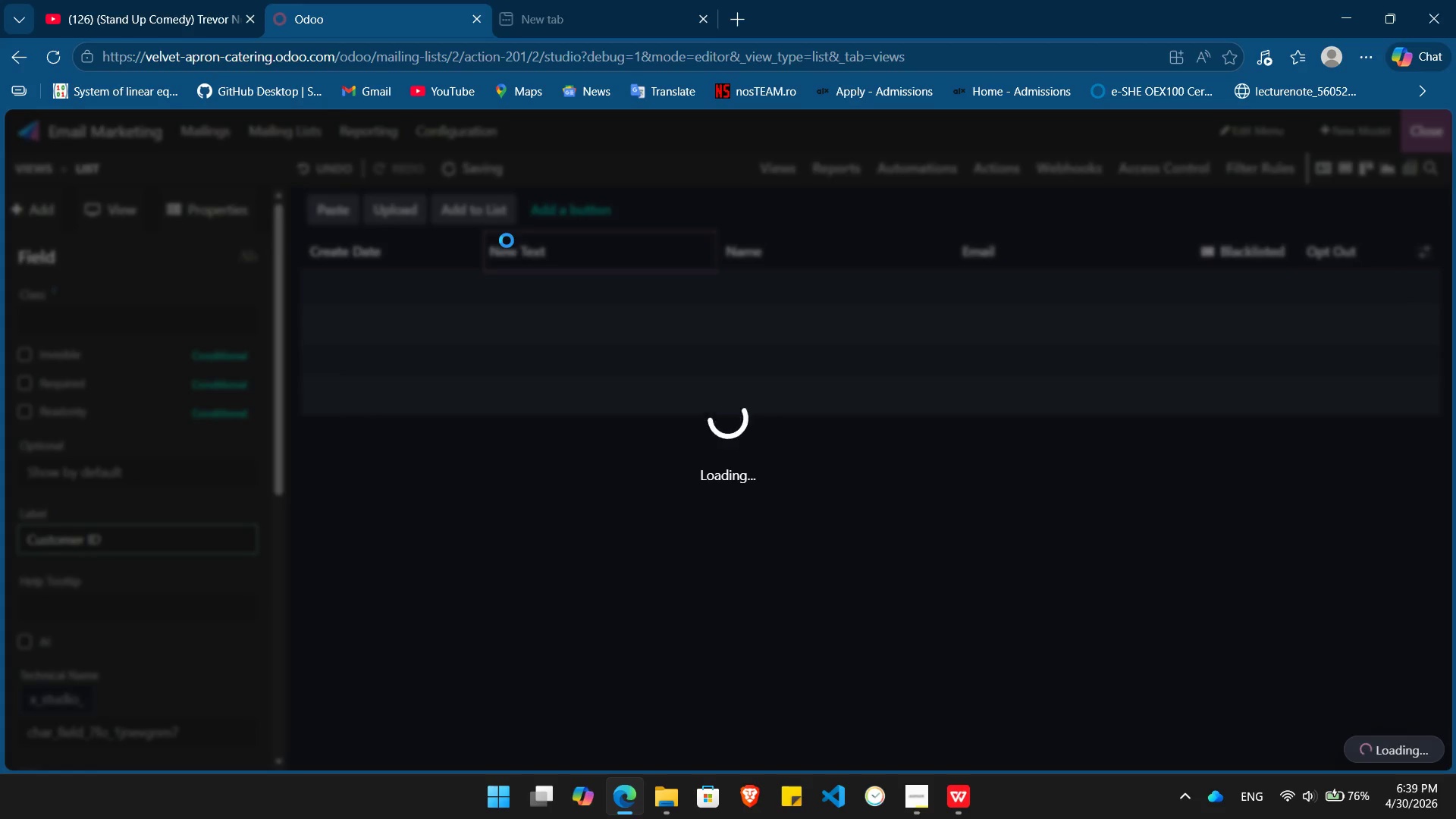 
key(Alt+AltLeft)
 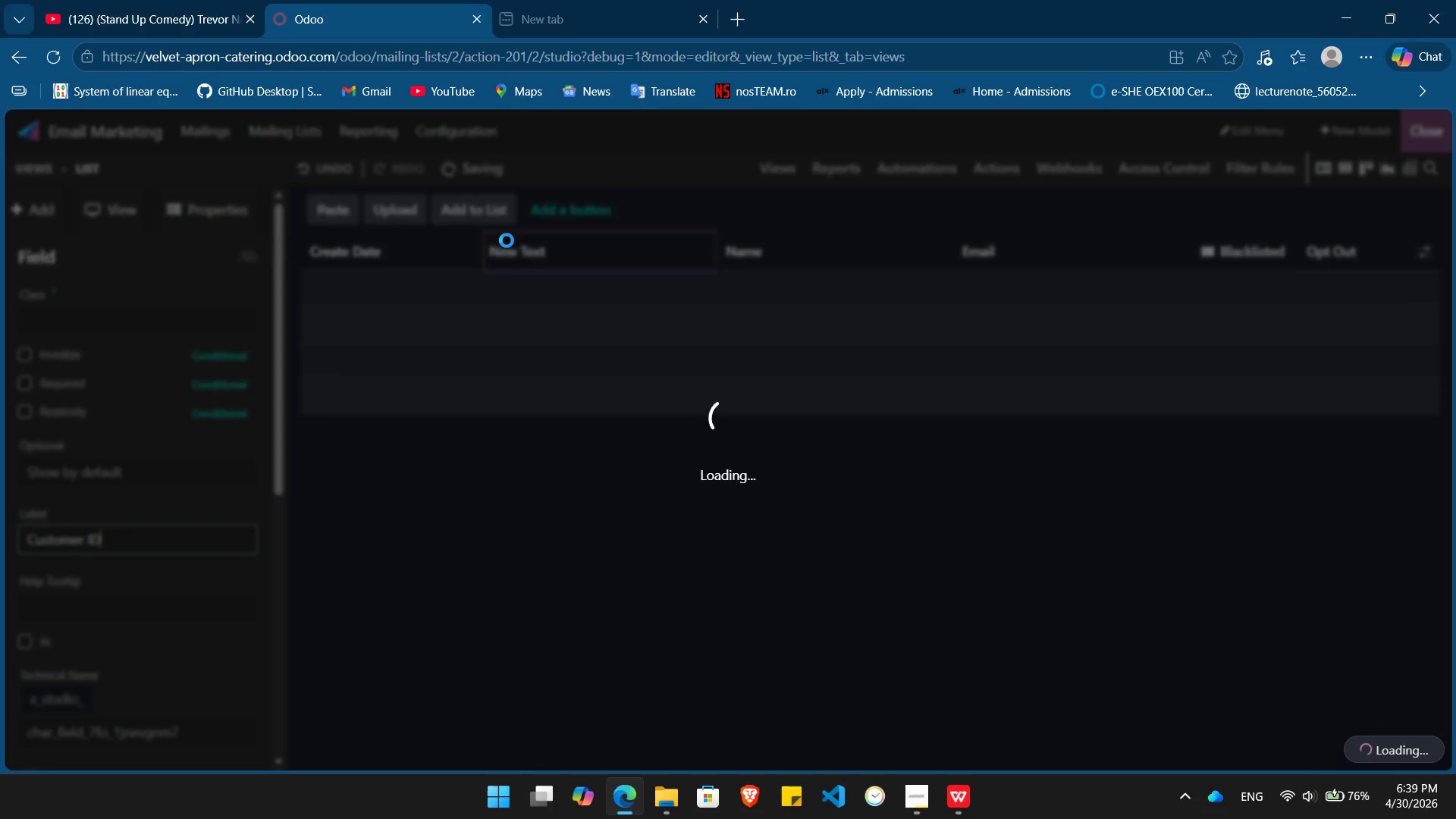 
key(Alt+Tab)
 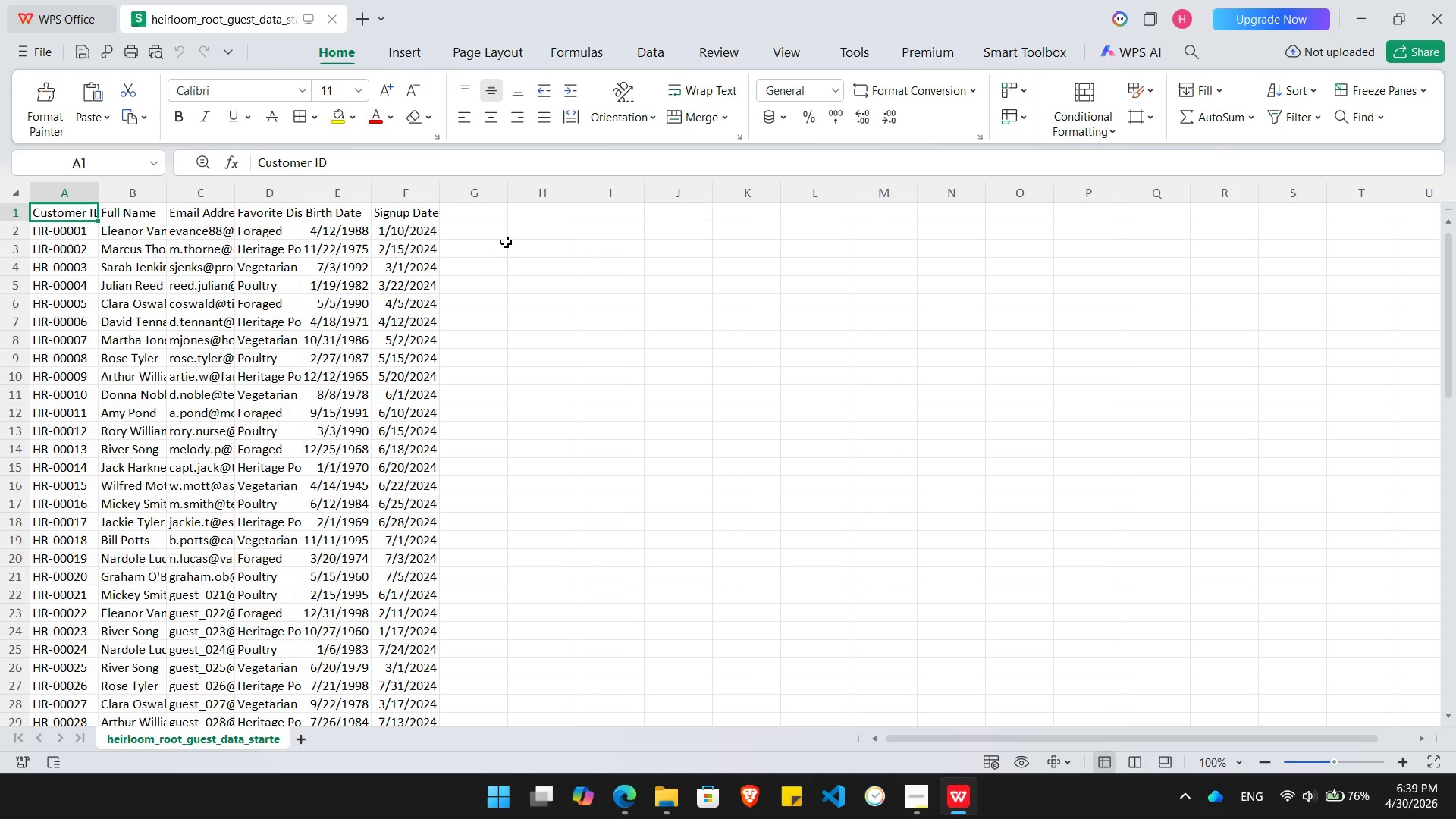 
key(ArrowRight)
 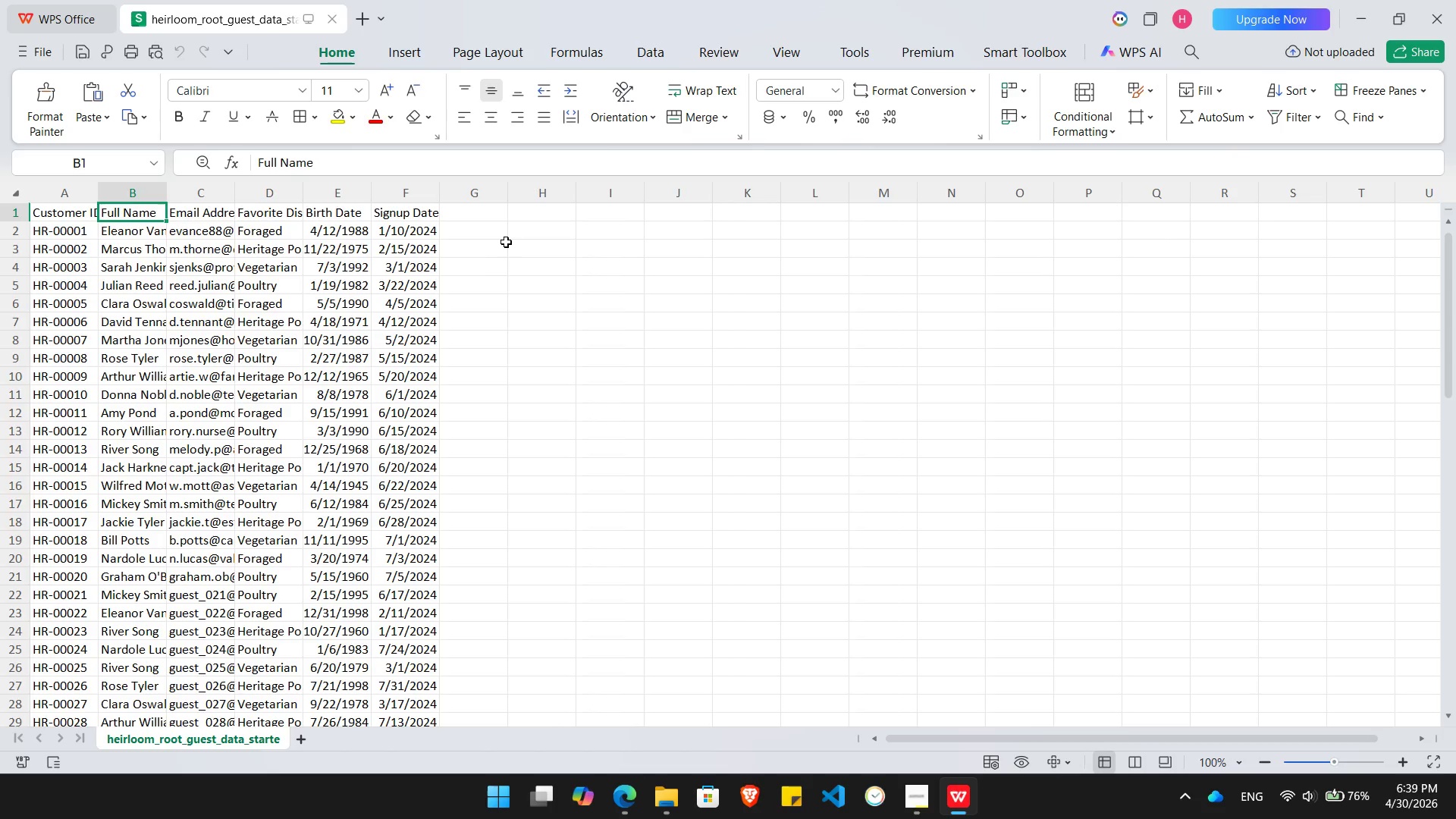 
key(ArrowRight)
 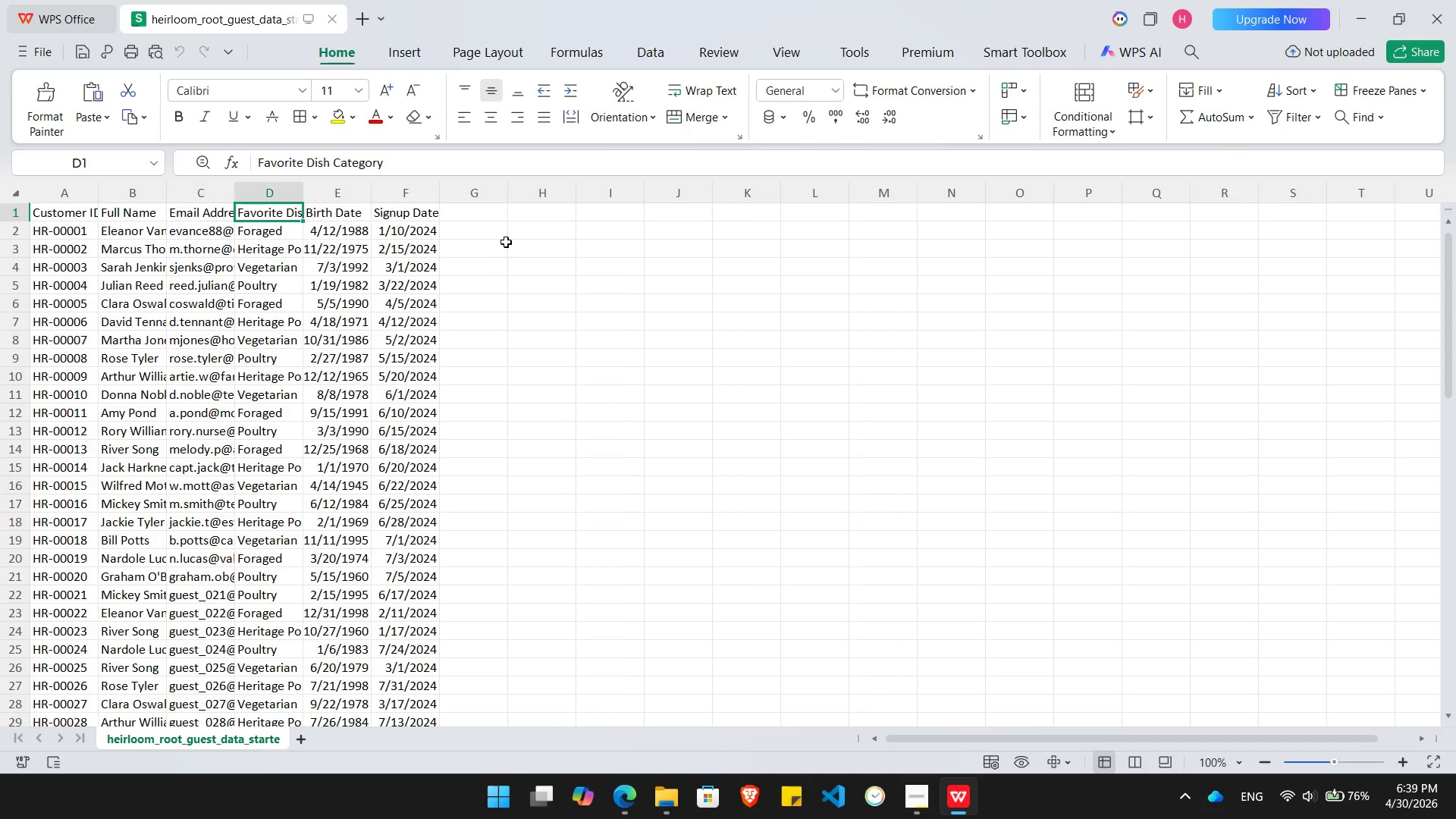 
key(ArrowRight)
 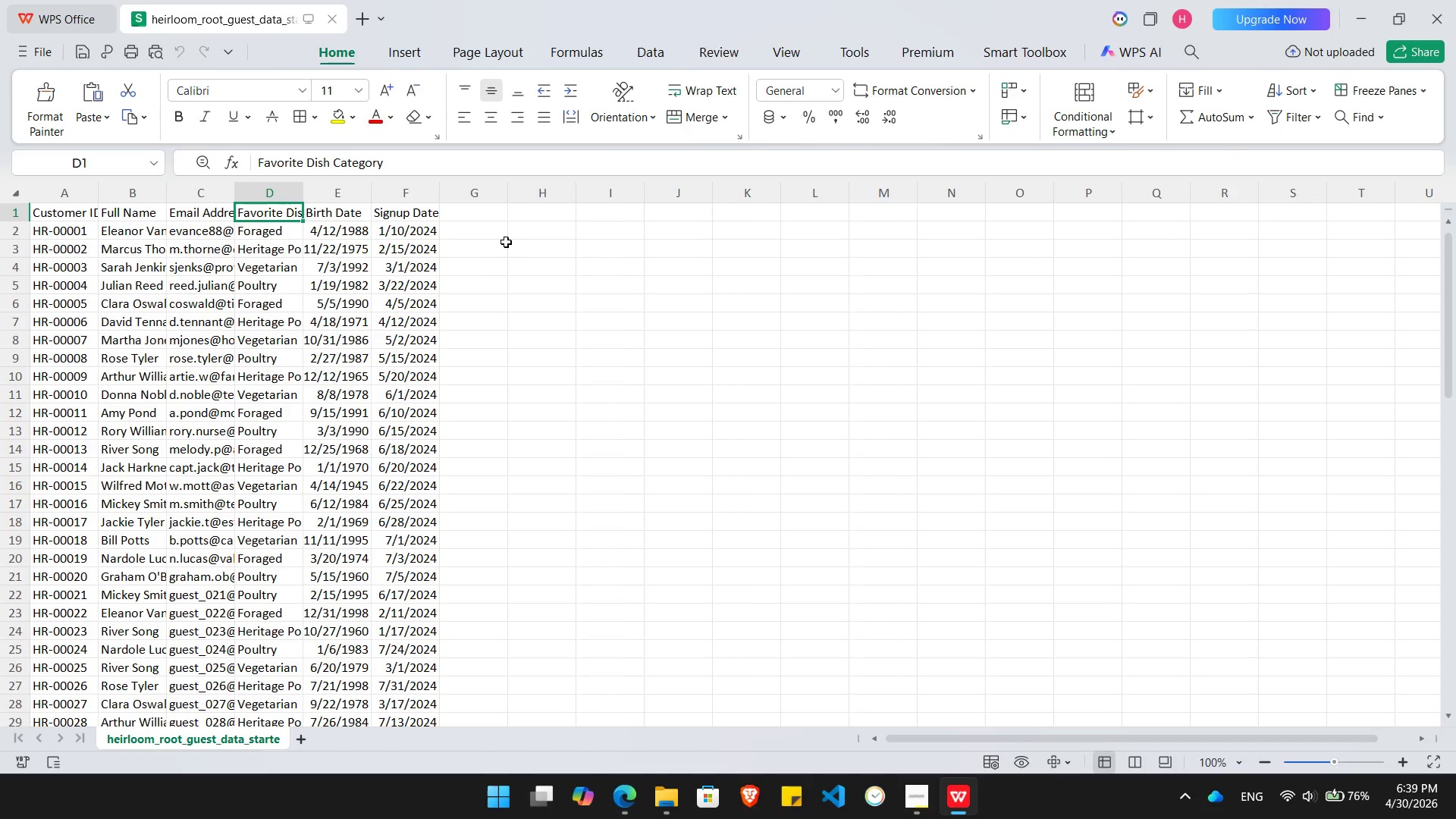 
key(Alt+AltLeft)
 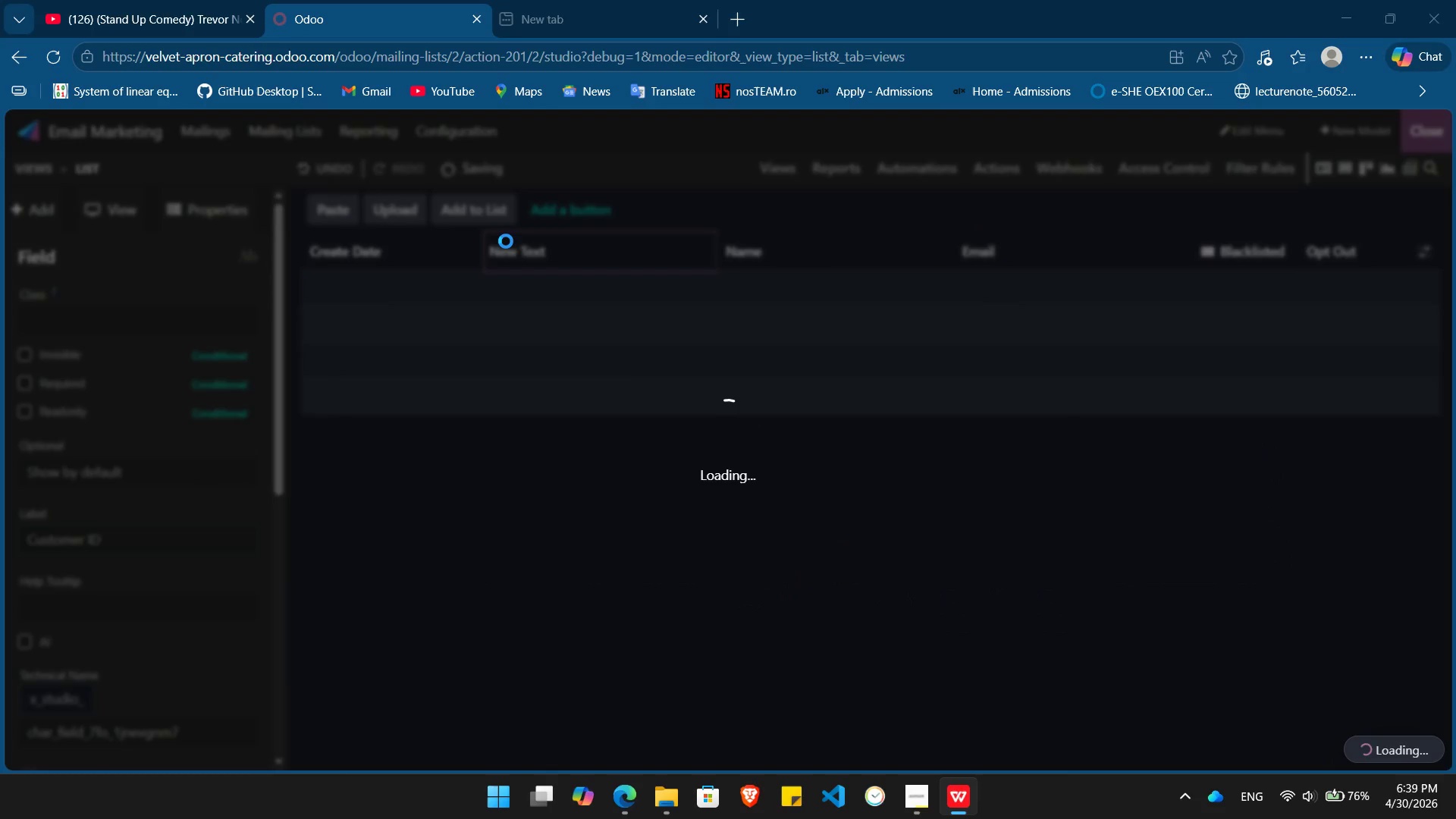 
key(Alt+Tab)
 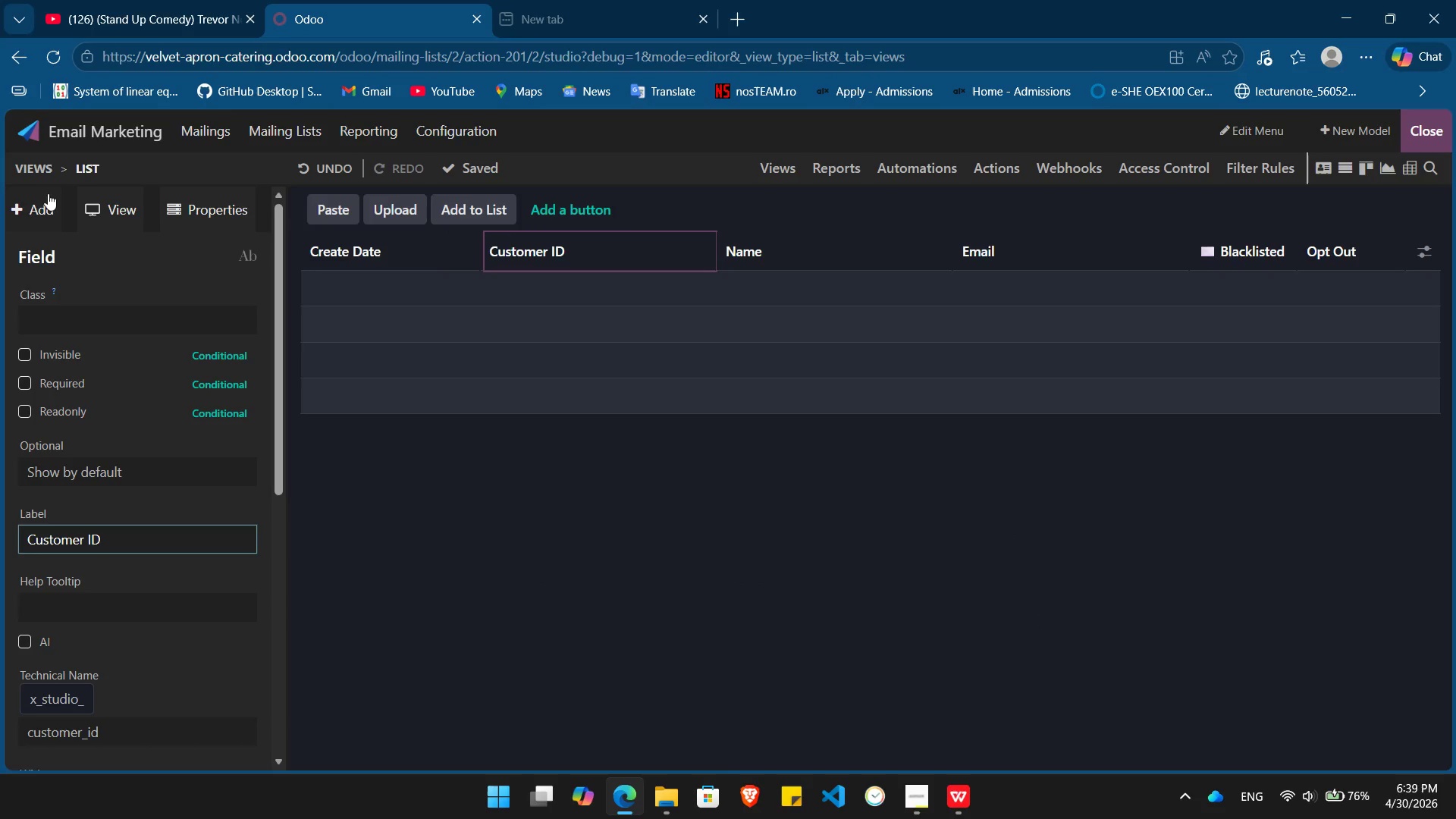 
left_click([36, 202])
 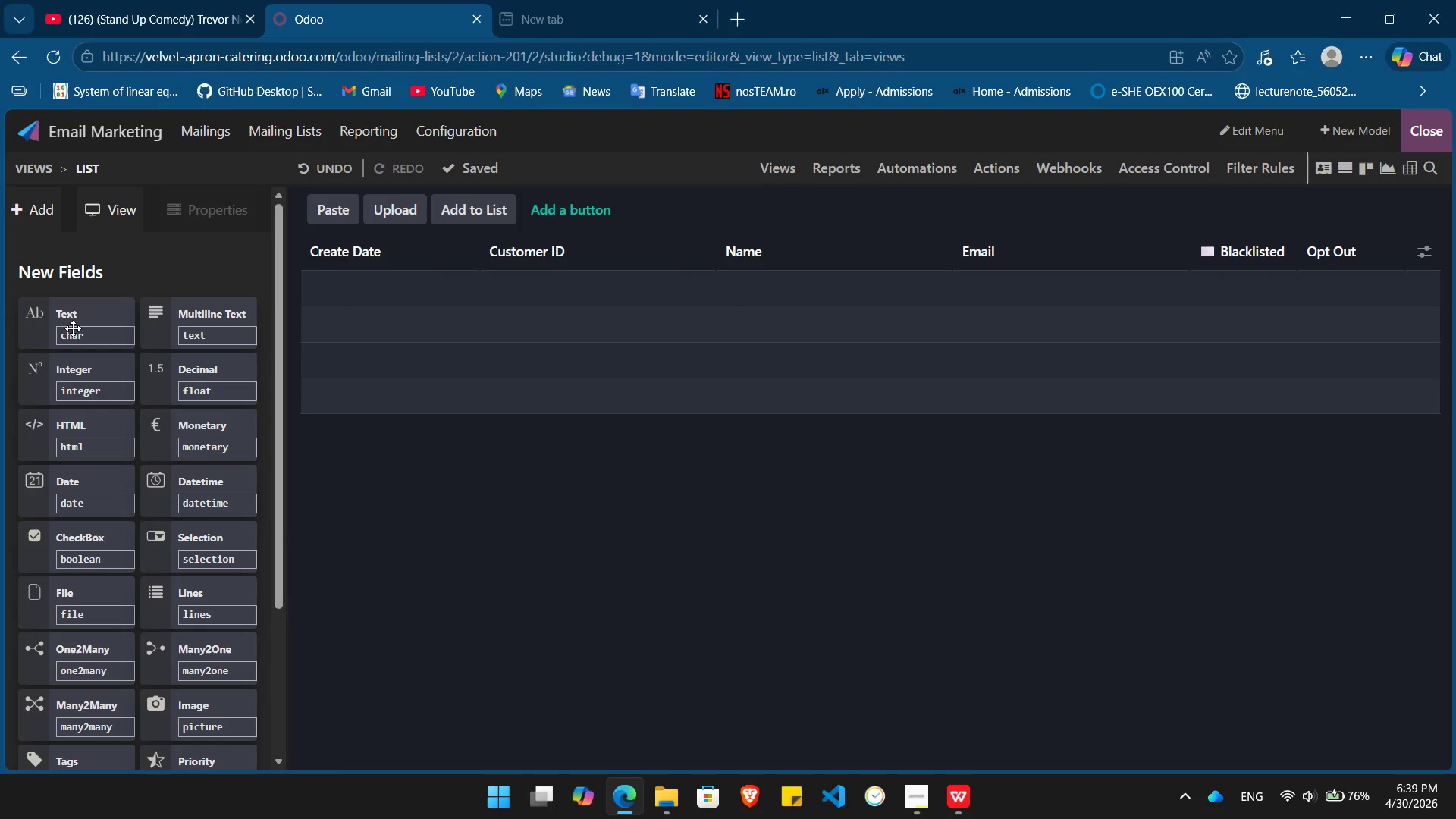 
left_click_drag(start_coordinate=[72, 328], to_coordinate=[1196, 225])
 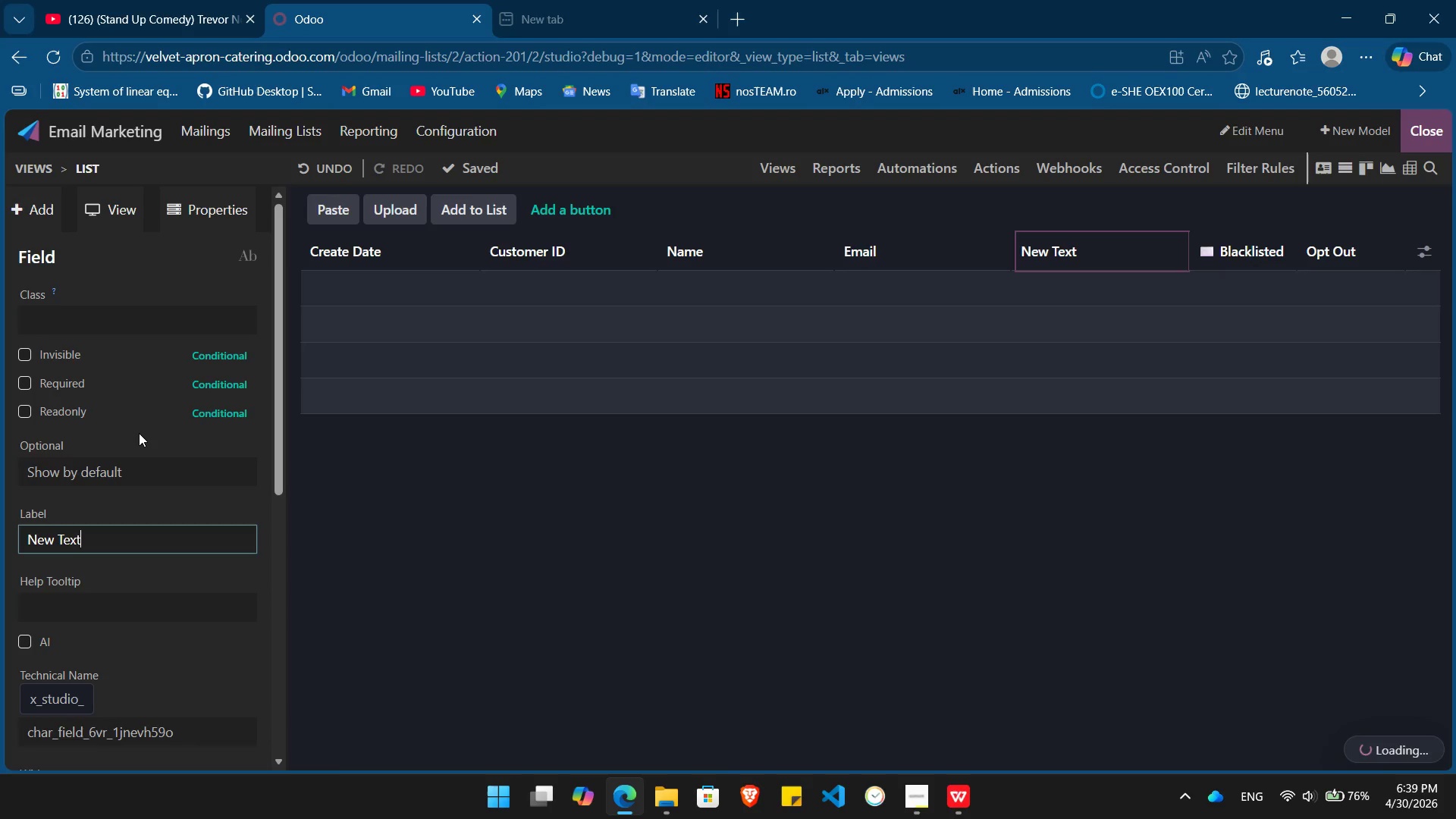 
hold_key(key=Backspace, duration=0.97)
 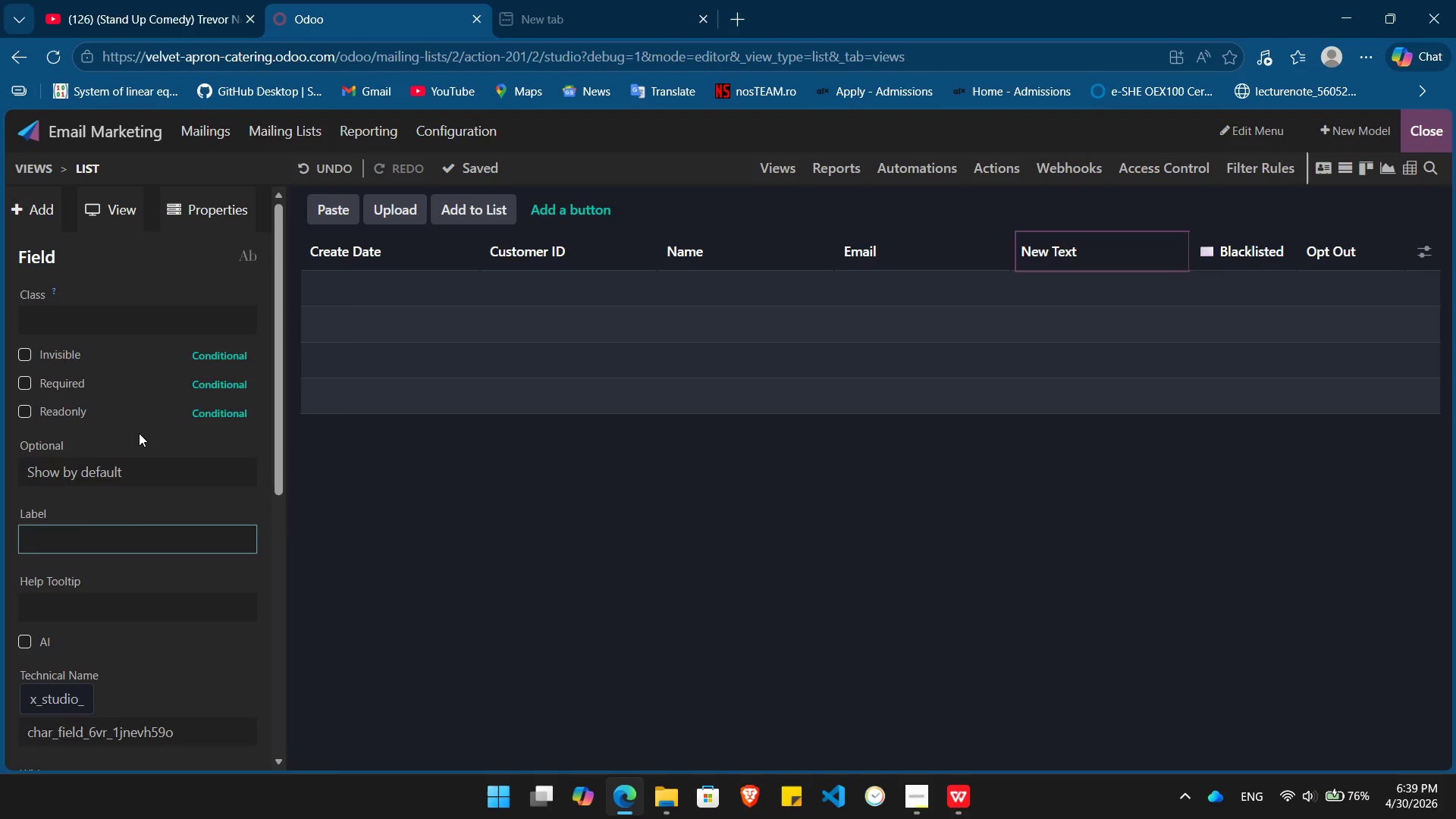 
type(Favorite Dish Category)
 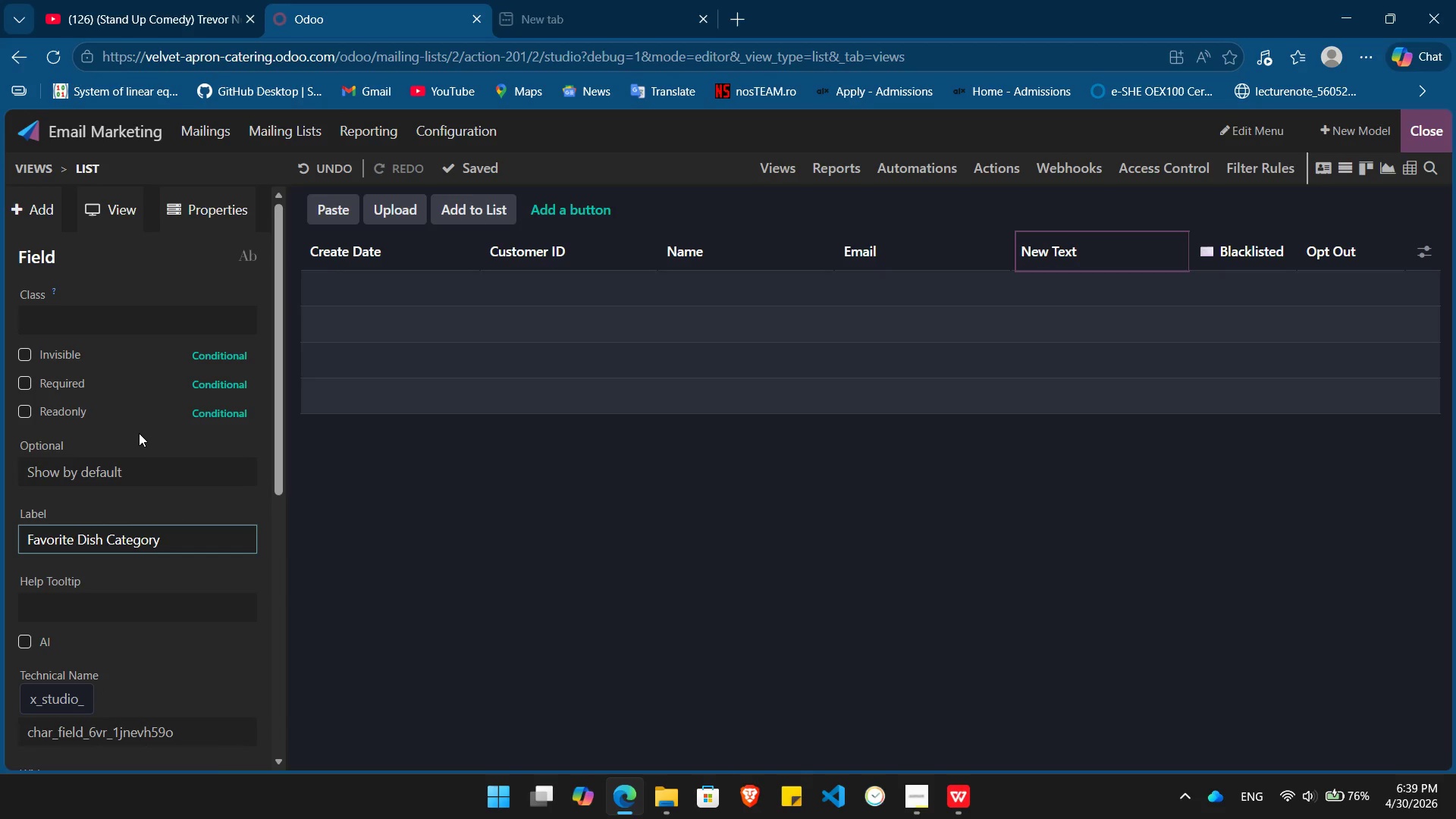 
key(Enter)
 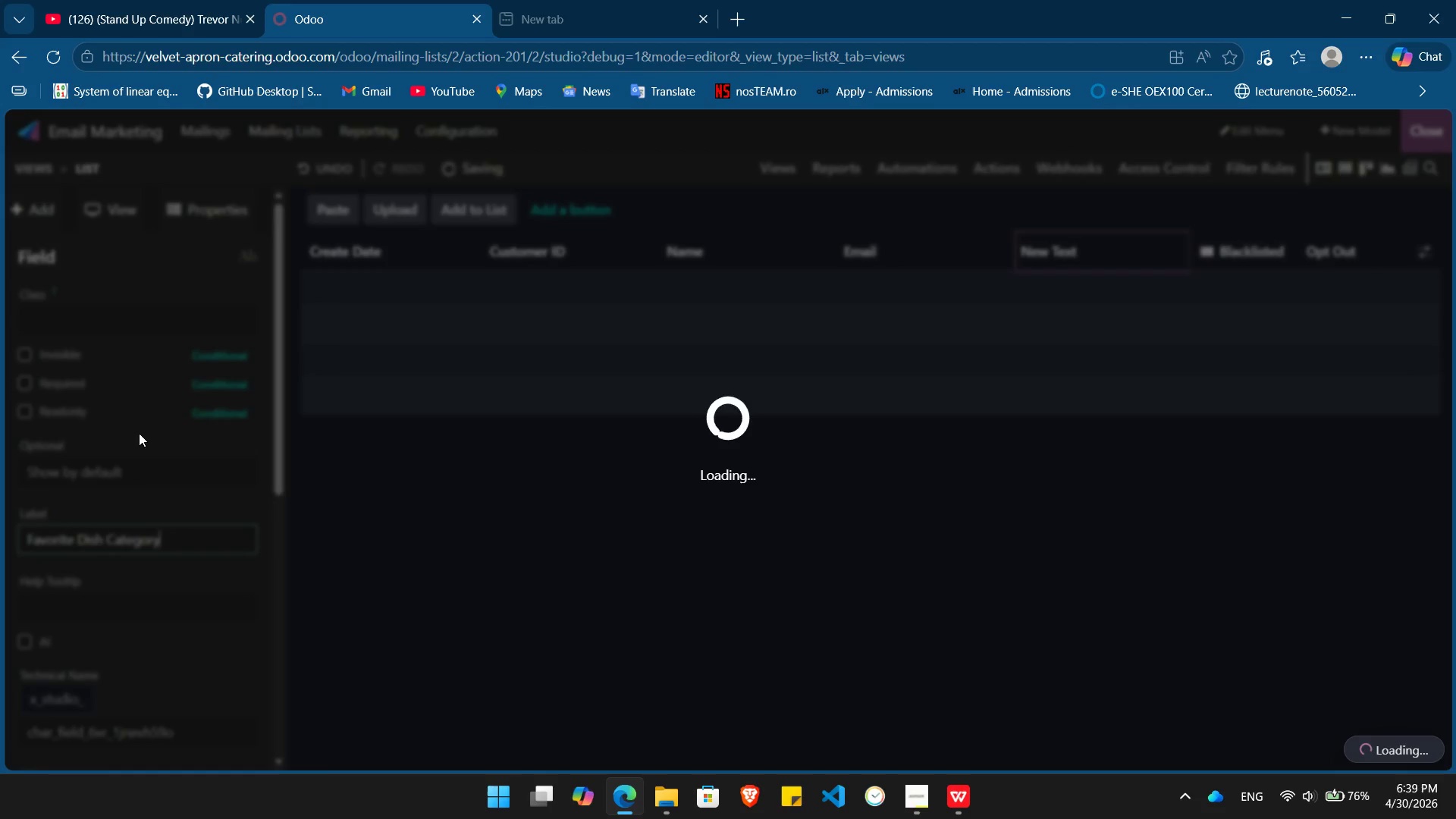 
key(Alt+AltLeft)
 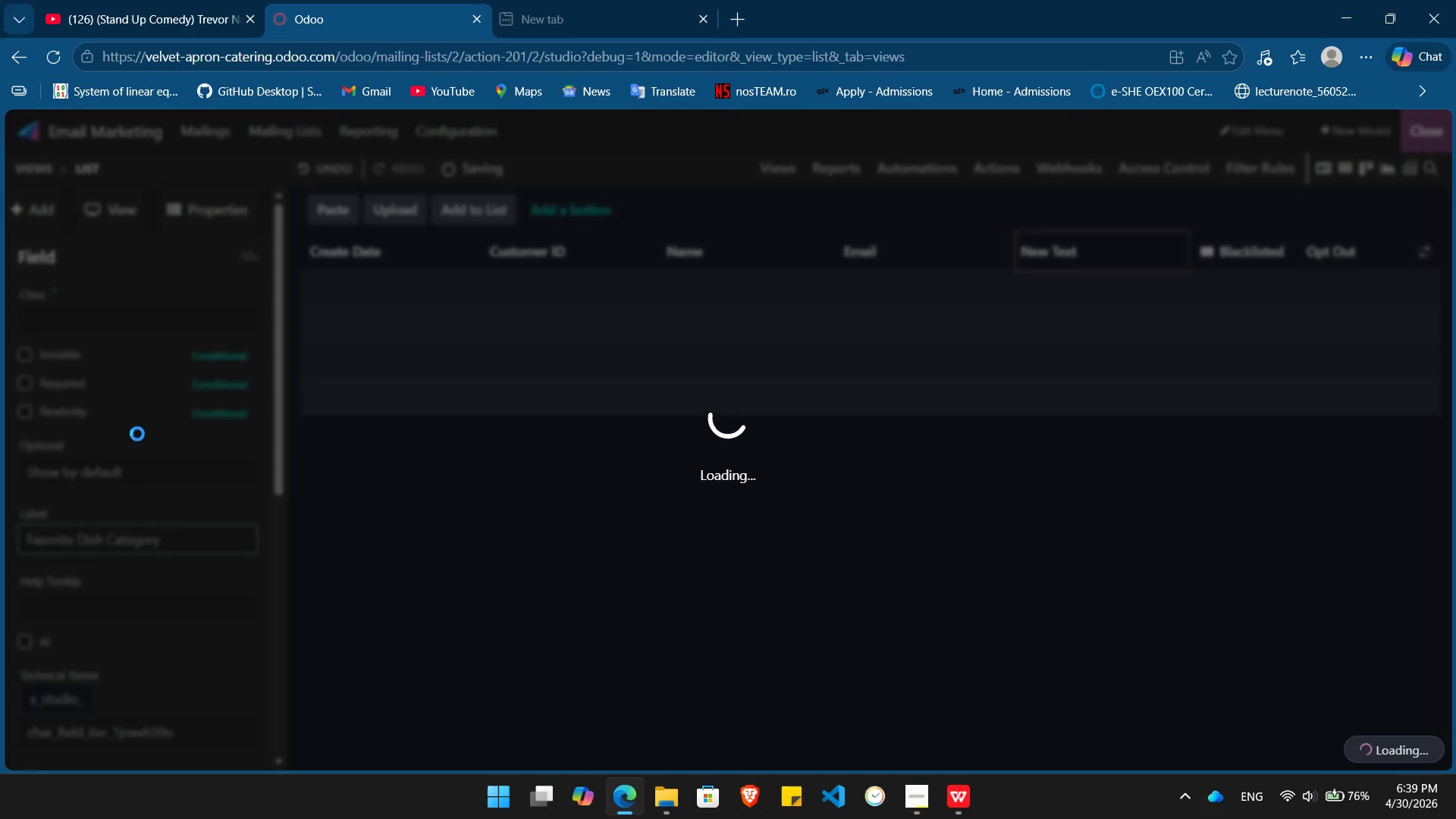 
key(Alt+Tab)
 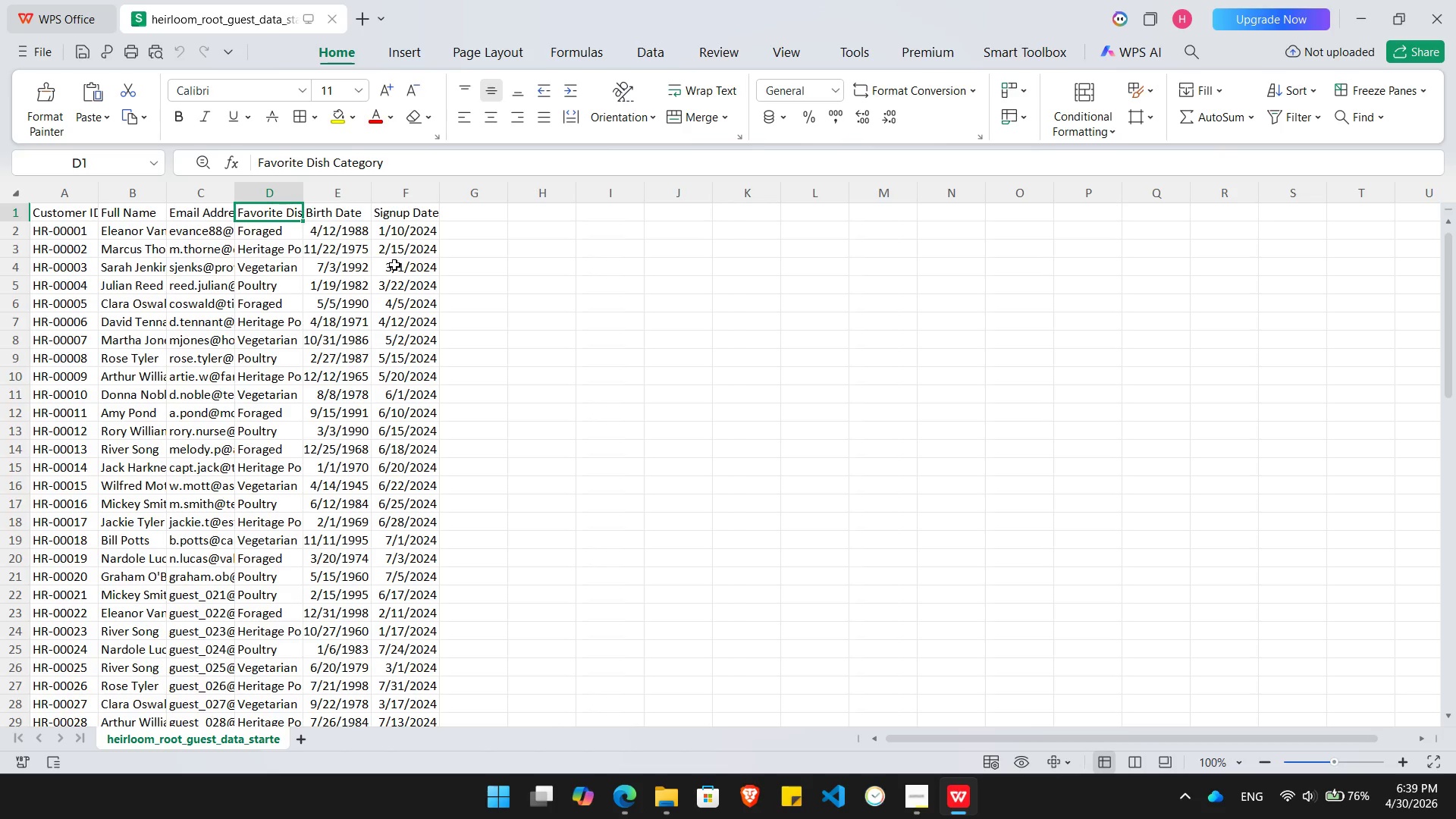 
key(ArrowRight)
 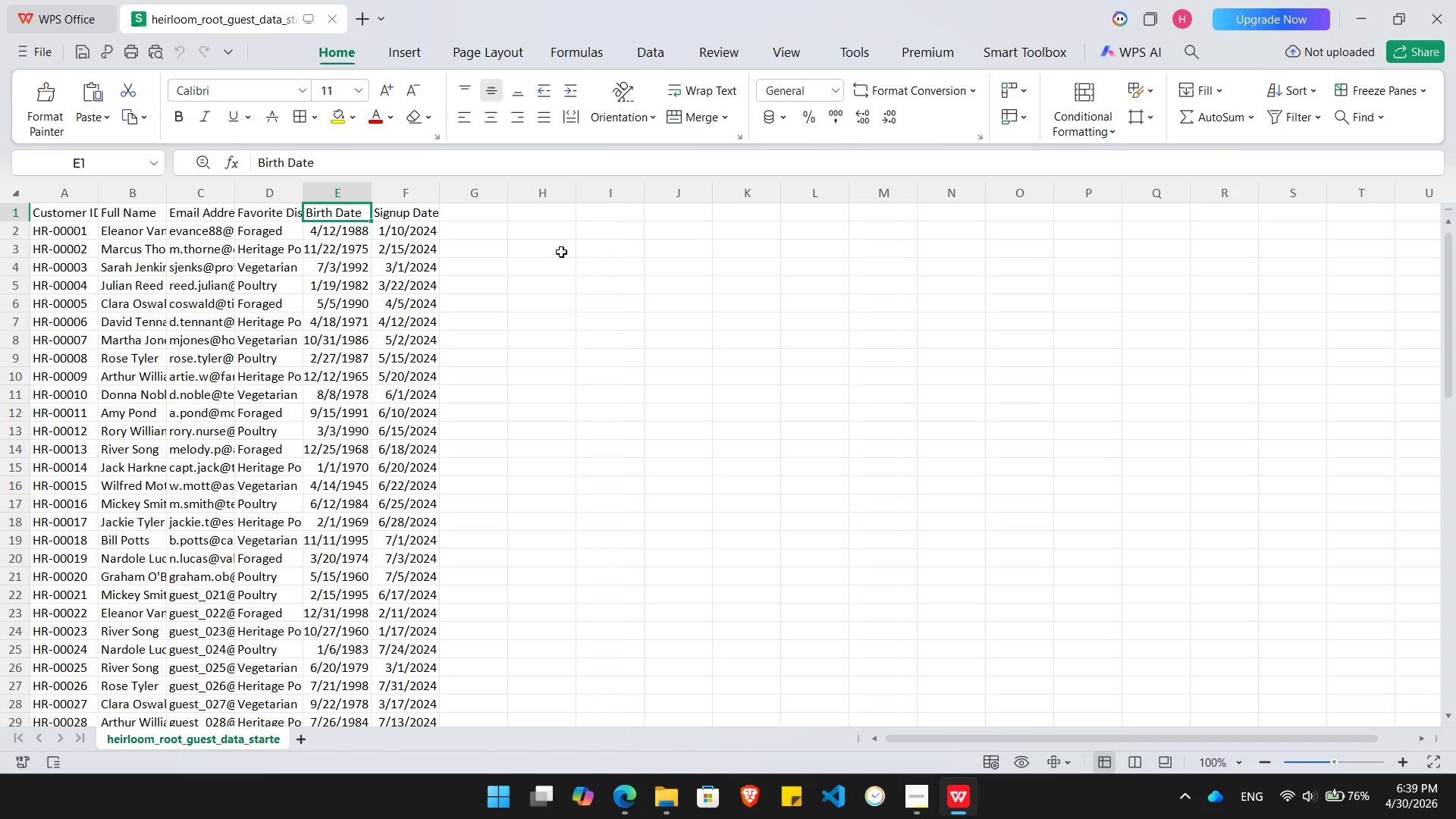 
key(Alt+AltLeft)
 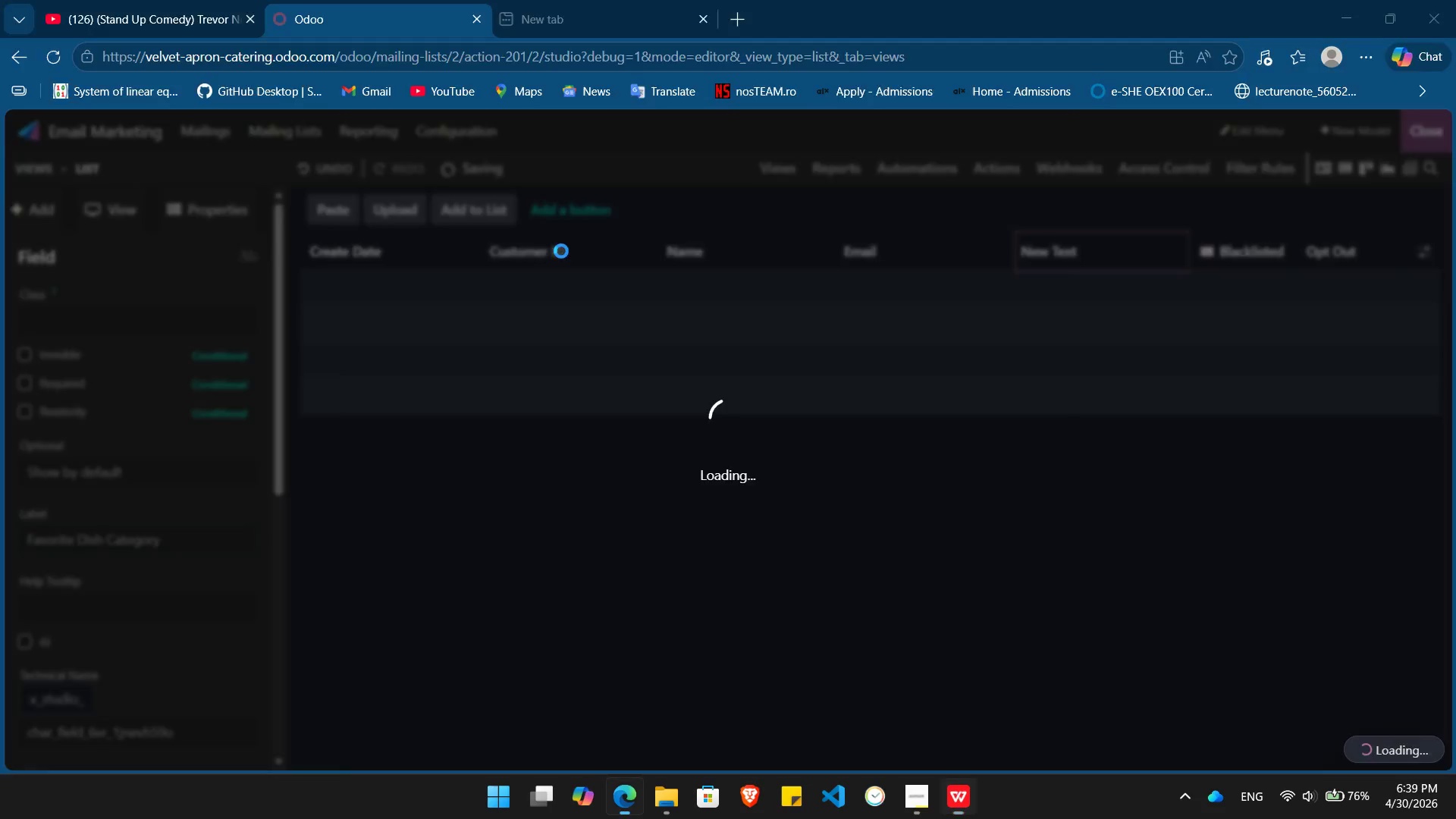 
key(Alt+Tab)
 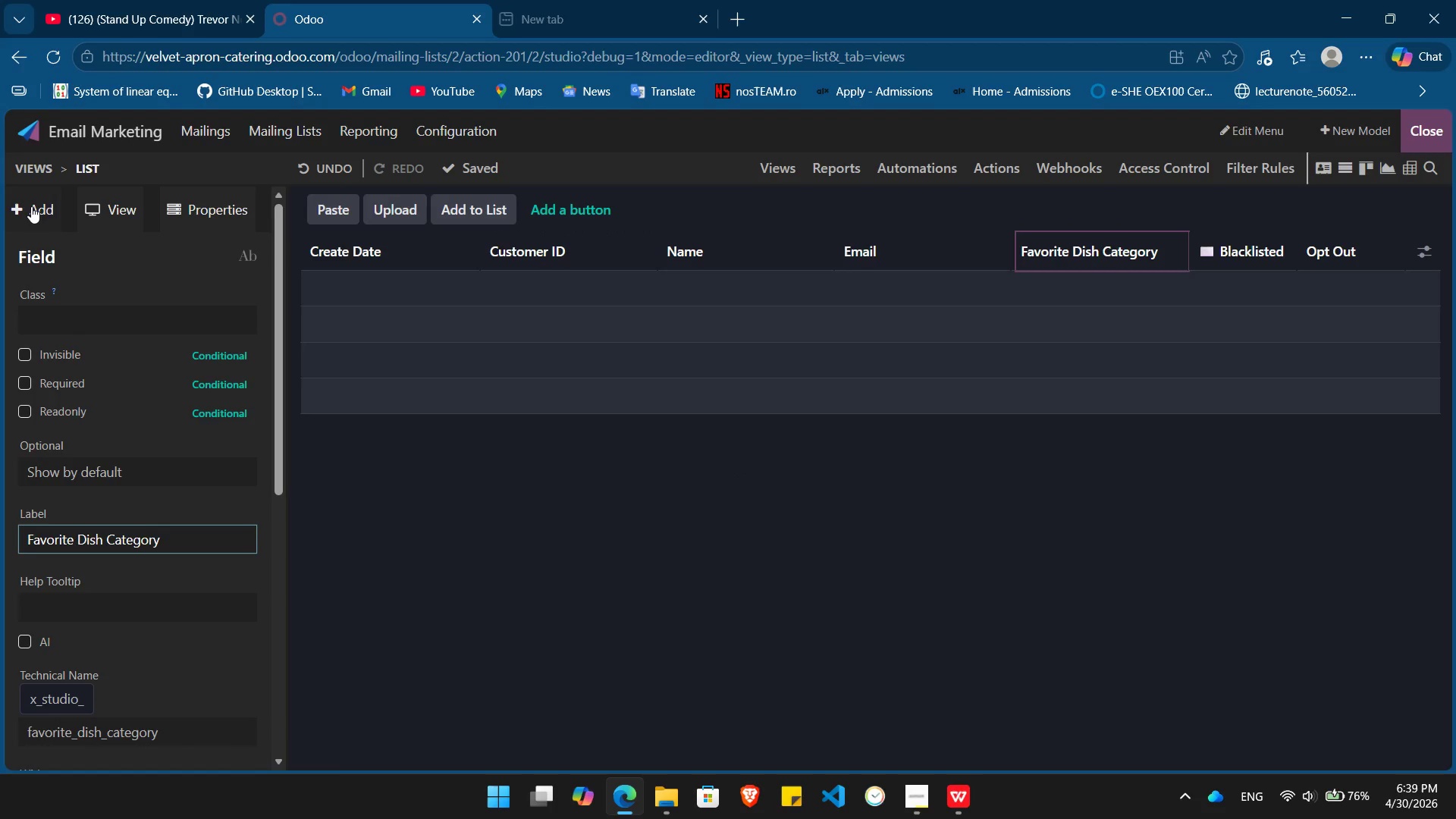 
key(Alt+AltLeft)
 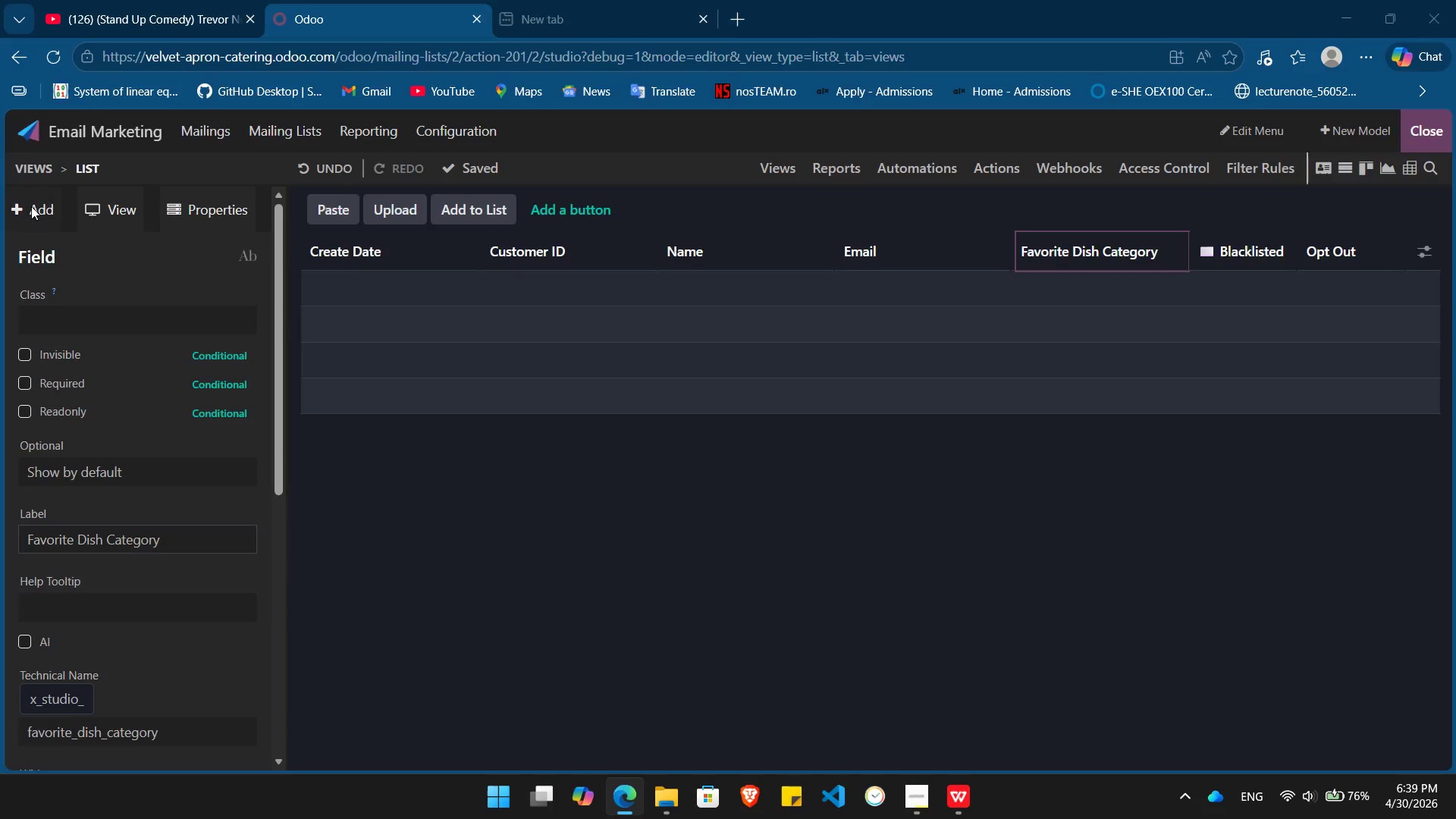 
key(Alt+Tab)
 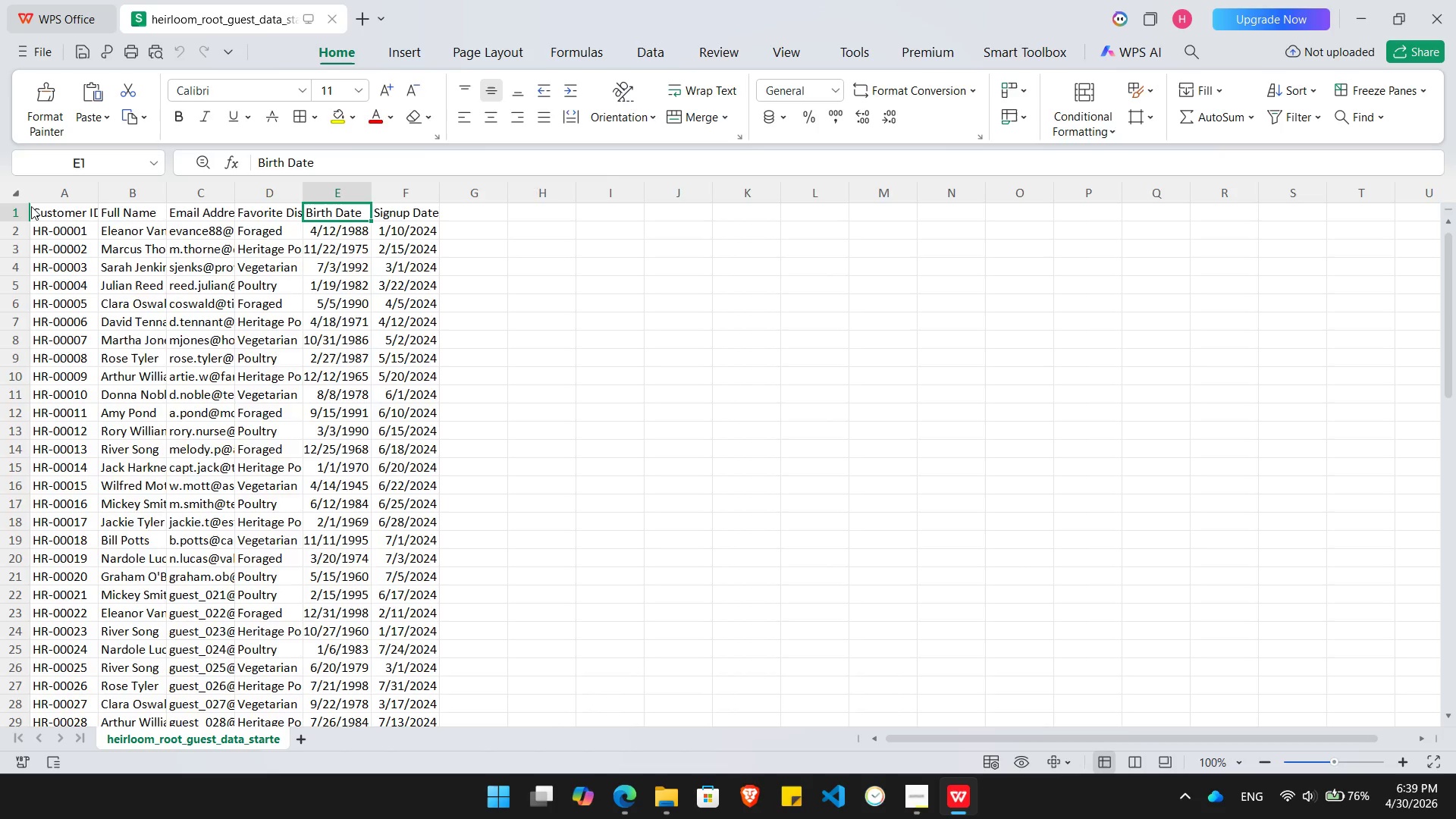 
key(Alt+AltLeft)
 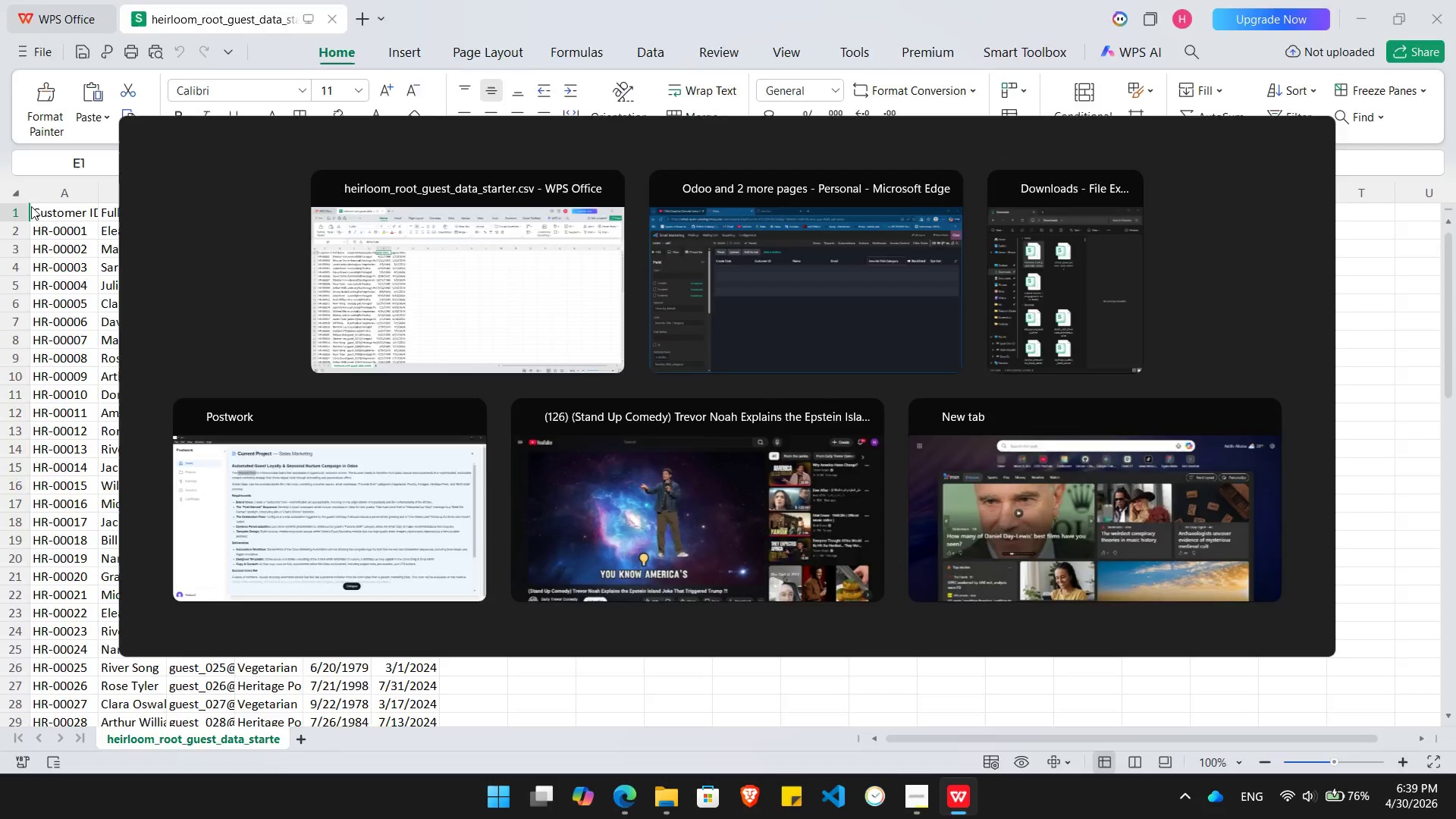 
key(Alt+Tab)
 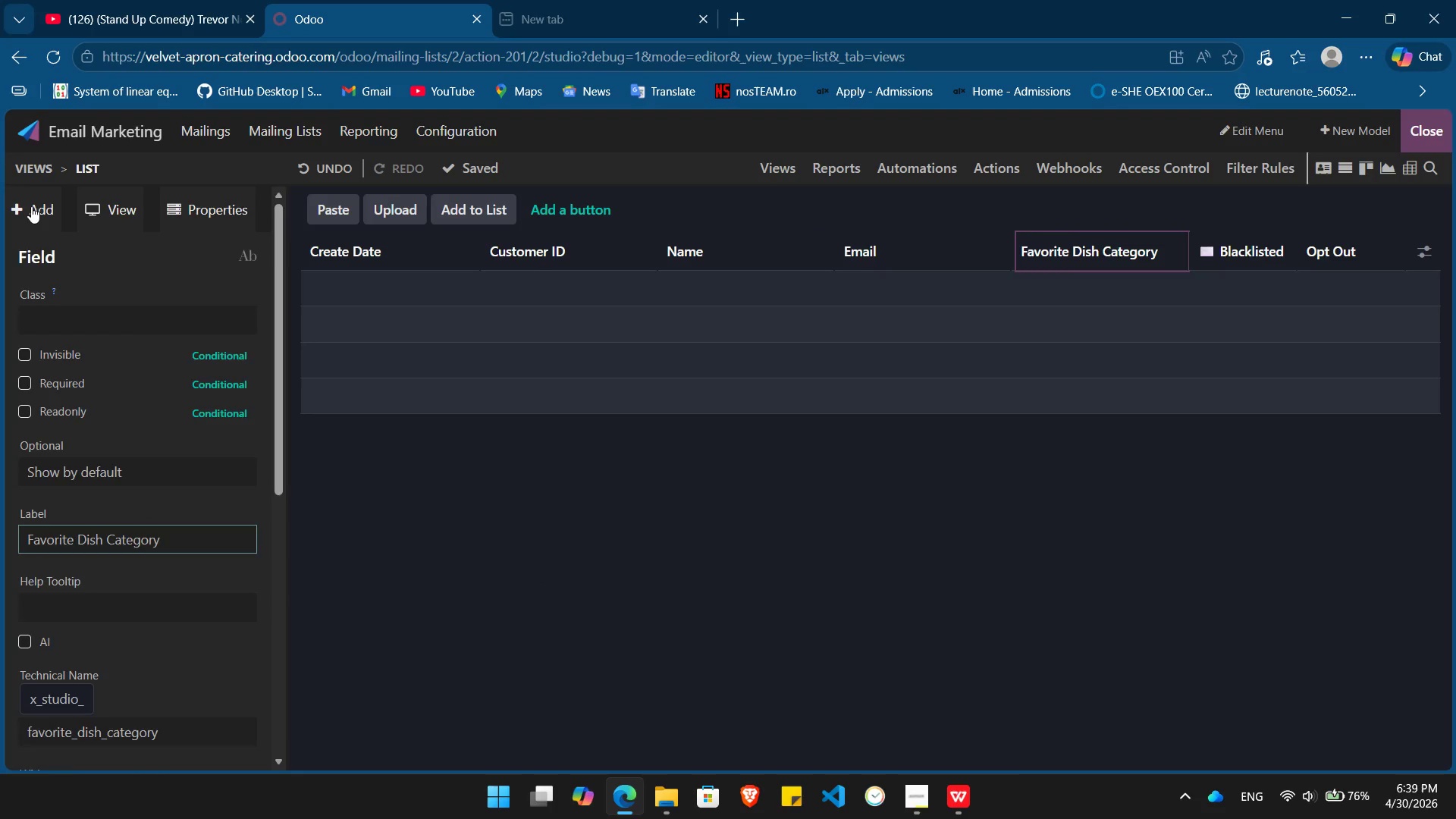 
left_click([31, 206])
 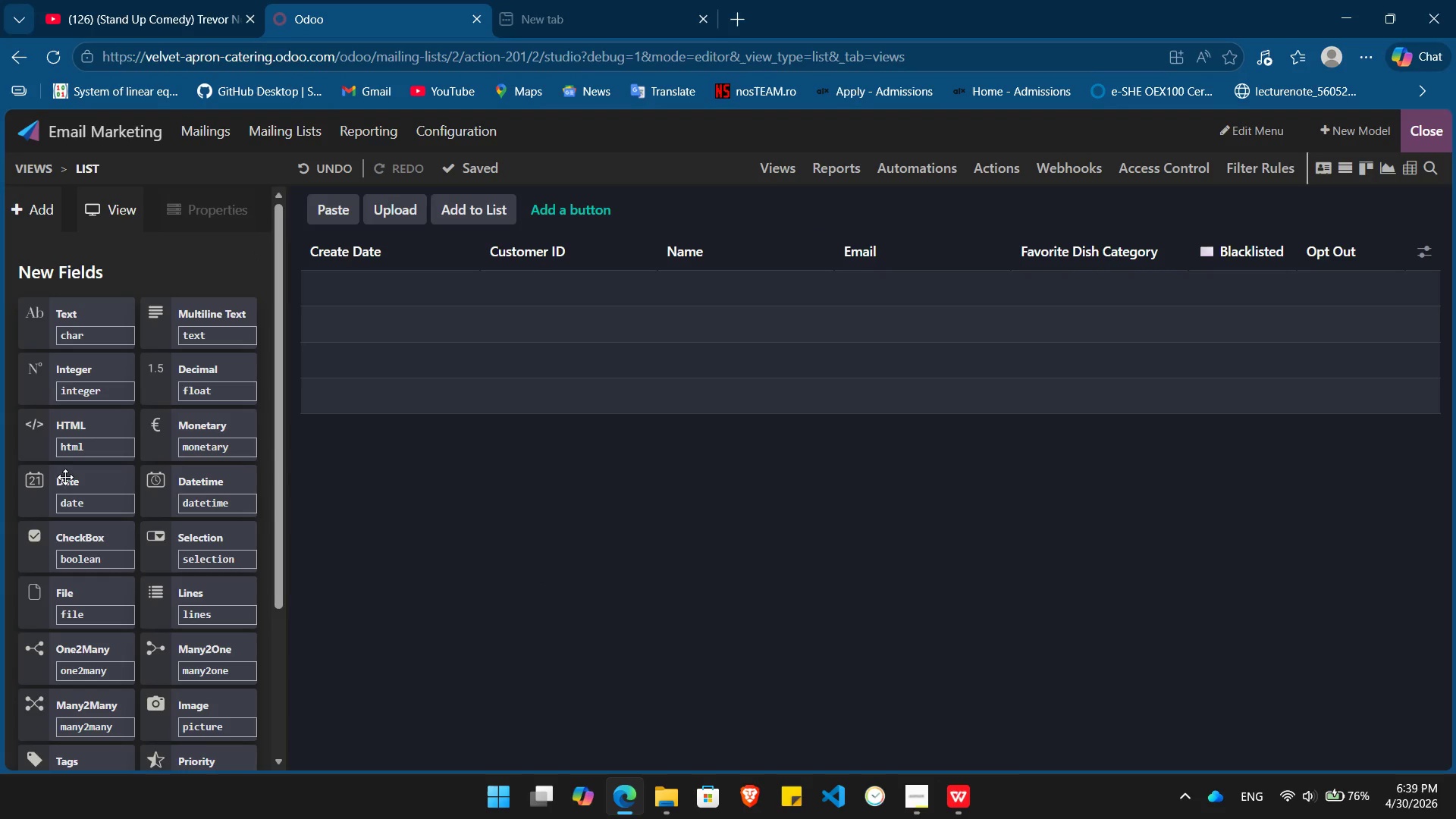 
left_click_drag(start_coordinate=[65, 486], to_coordinate=[1215, 229])
 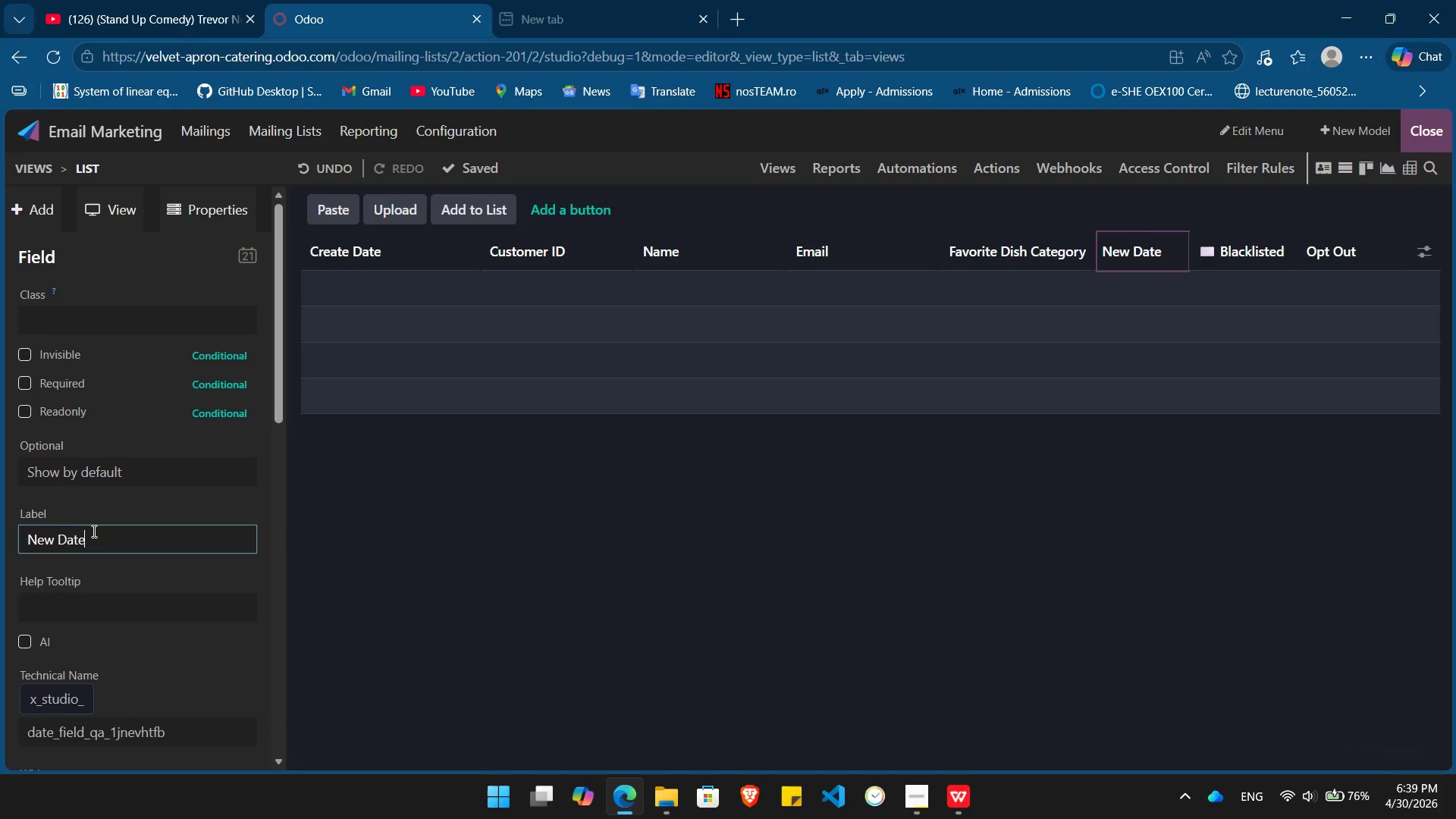 
hold_key(key=Backspace, duration=0.91)
 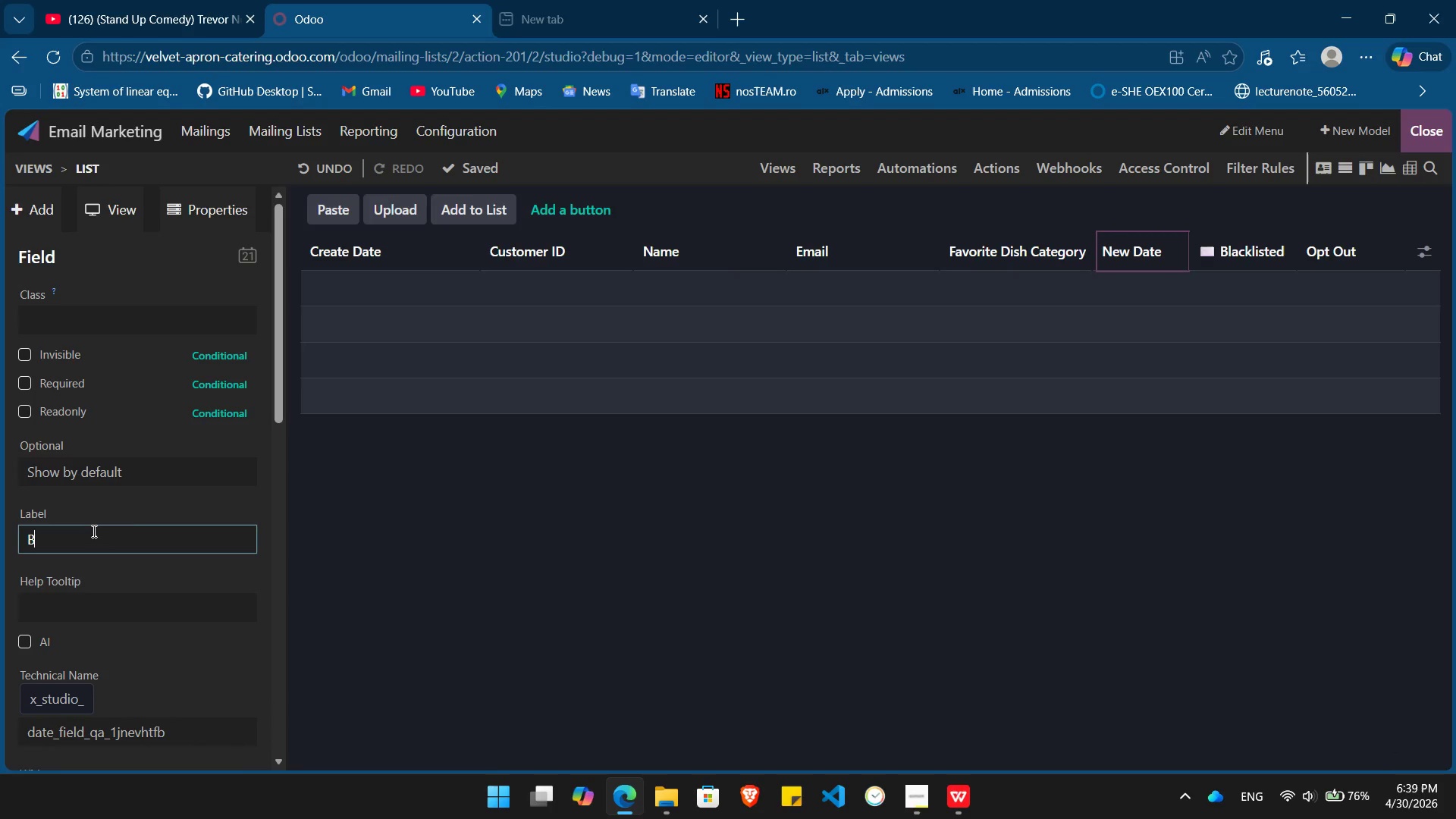 
type(Birth Date)
 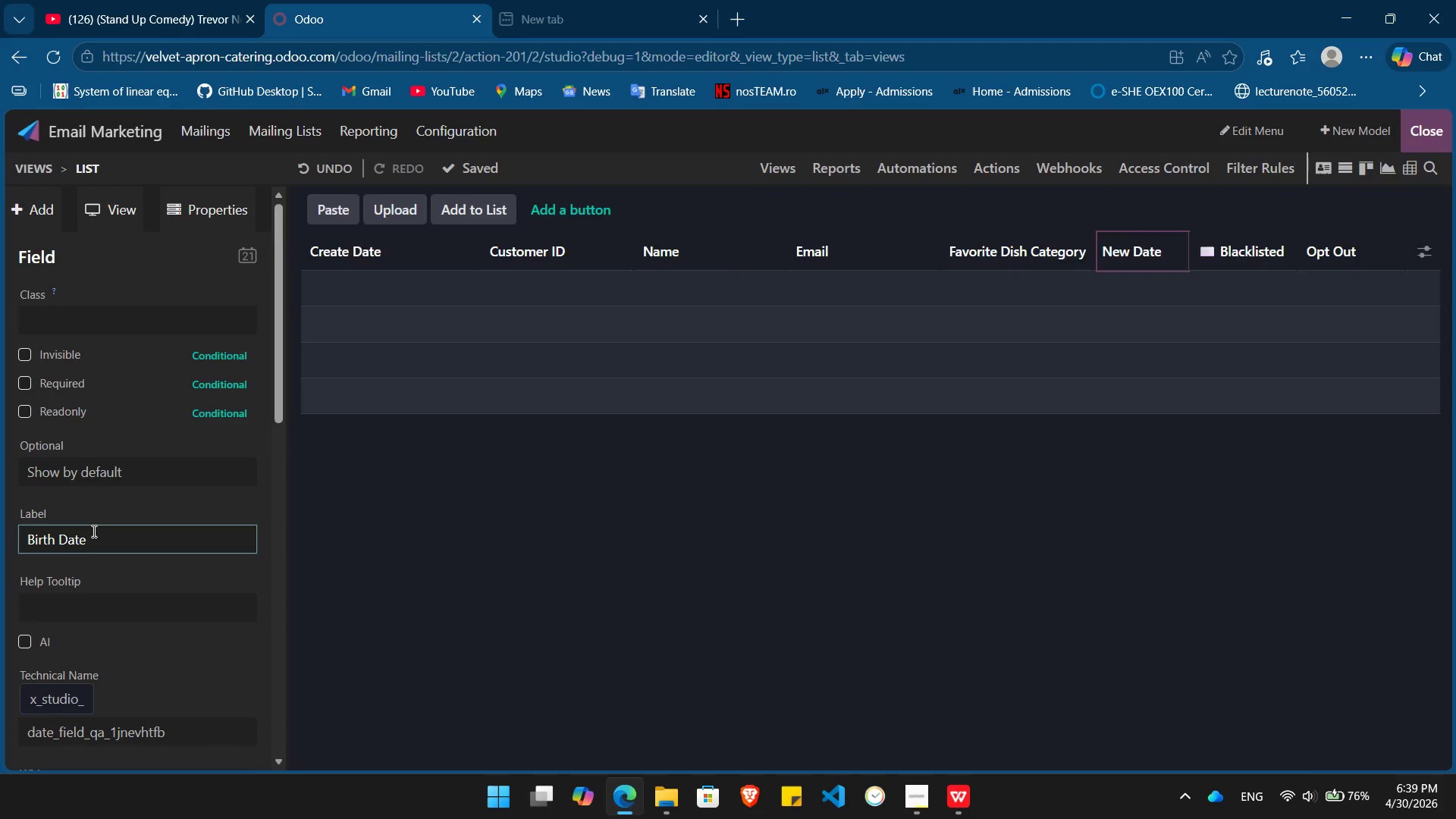 
key(Enter)
 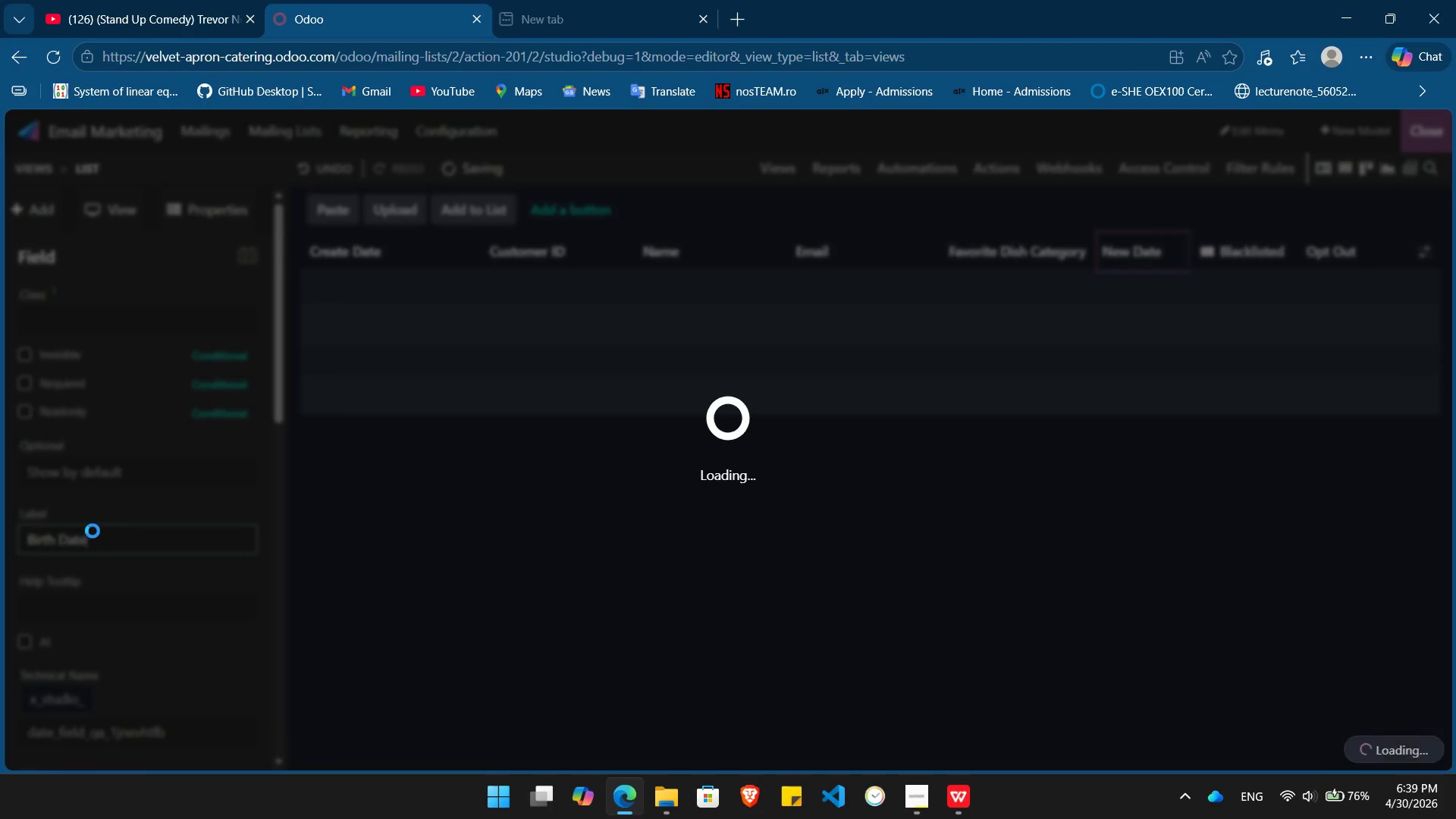 
key(Alt+AltLeft)
 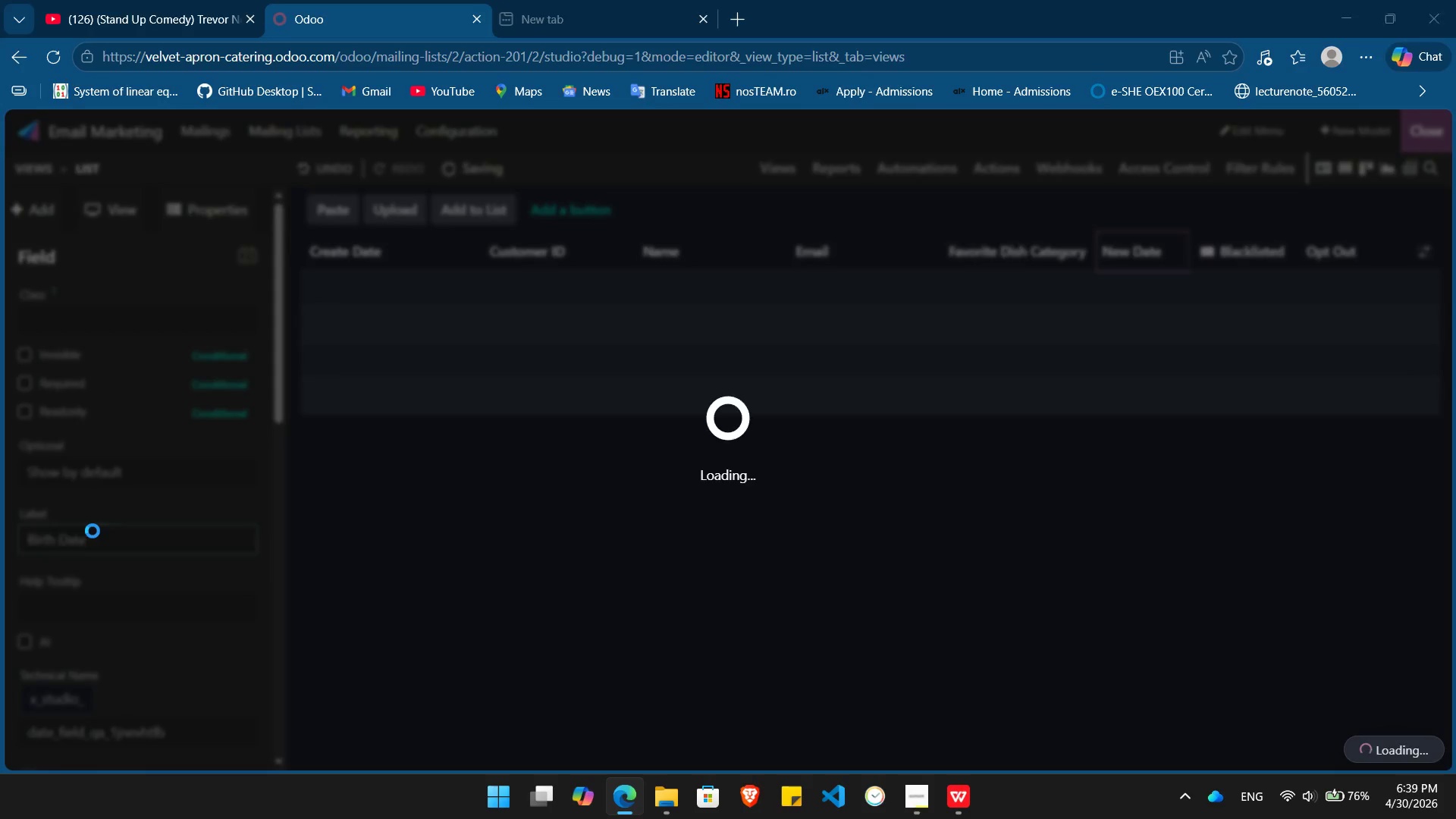 
key(Alt+Tab)
 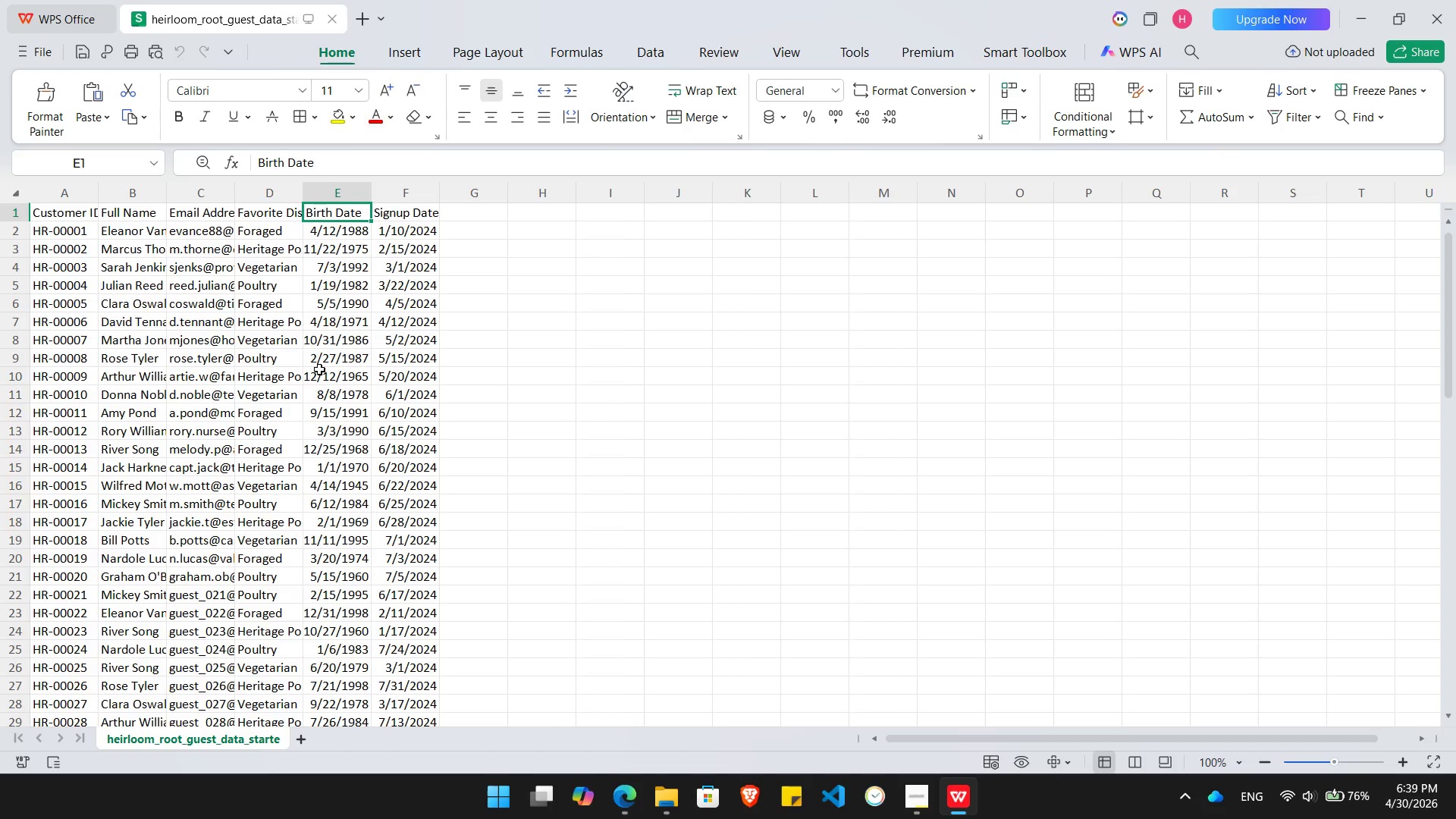 
key(ArrowRight)
 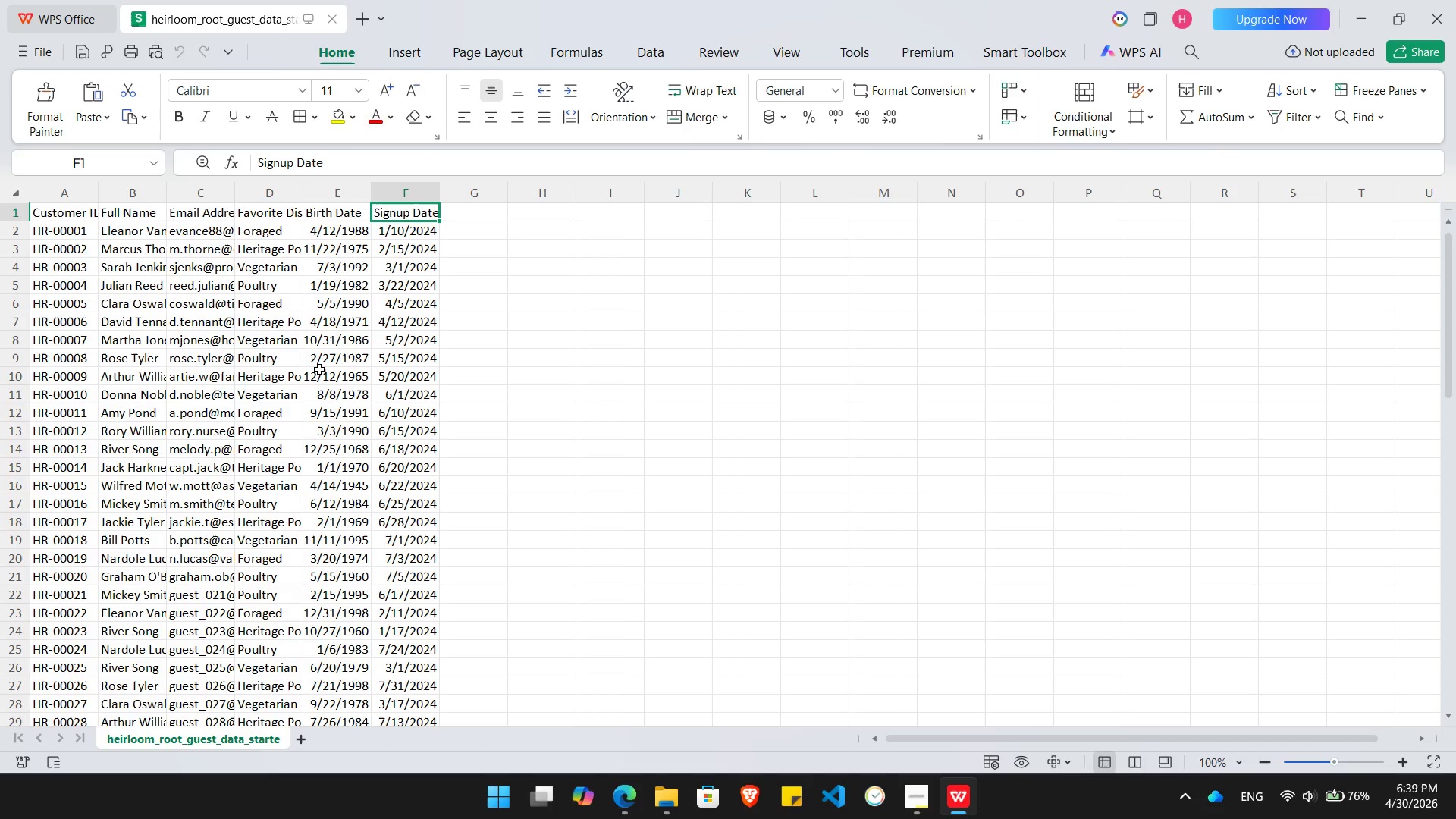 
key(Alt+AltLeft)
 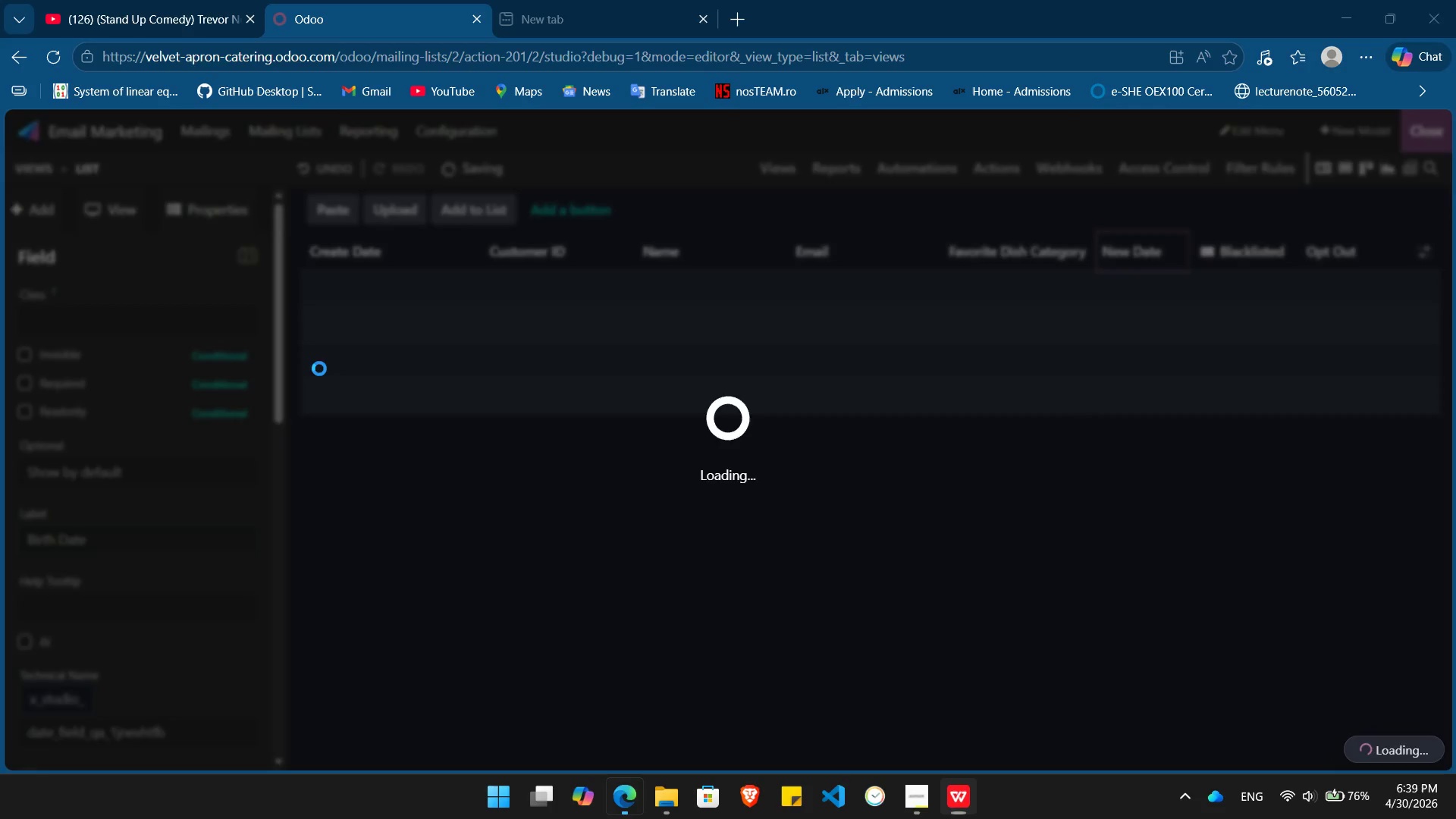 
key(Alt+Tab)
 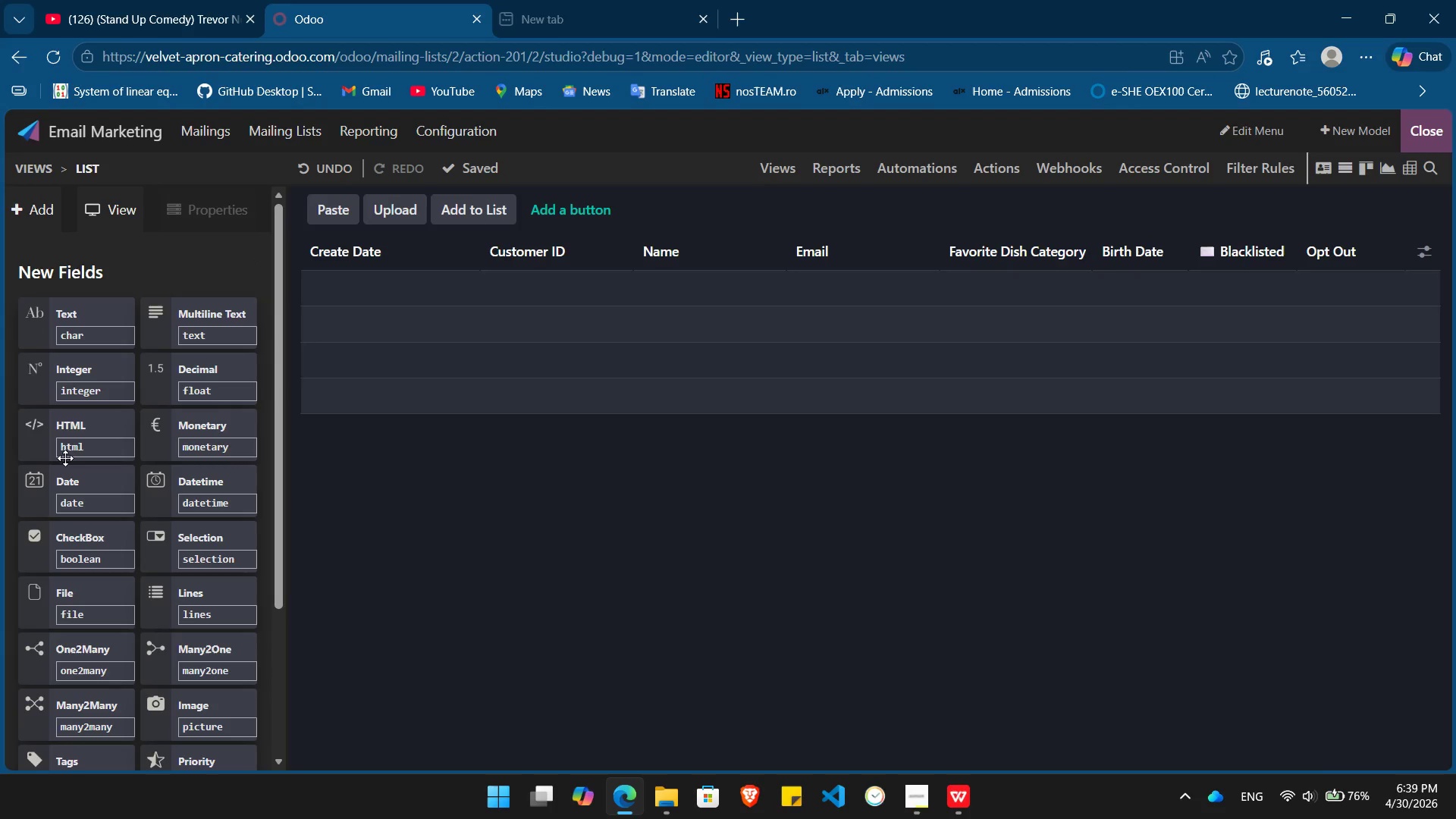 
left_click_drag(start_coordinate=[53, 499], to_coordinate=[1208, 250])
 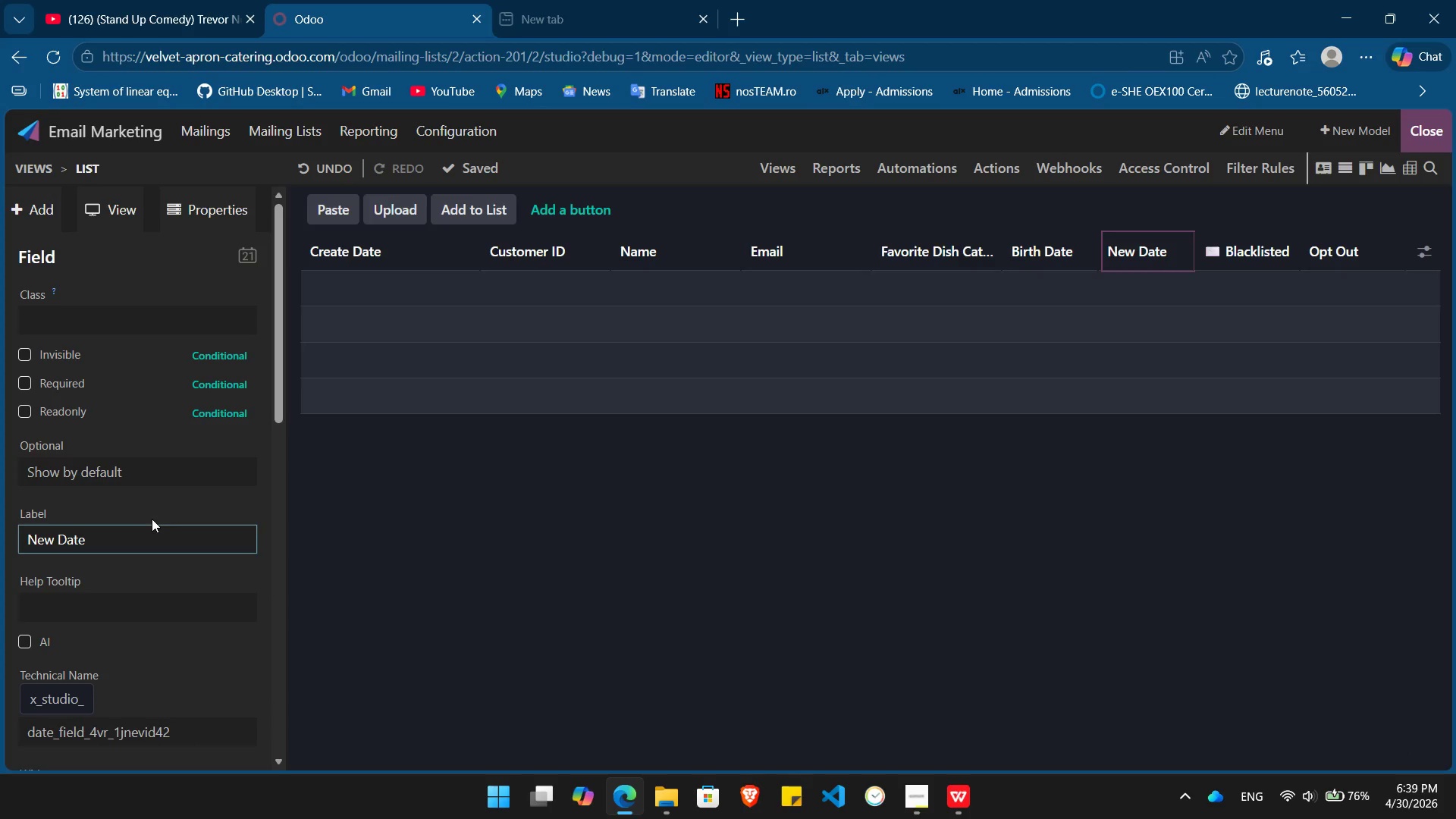 
hold_key(key=Backspace, duration=0.94)
 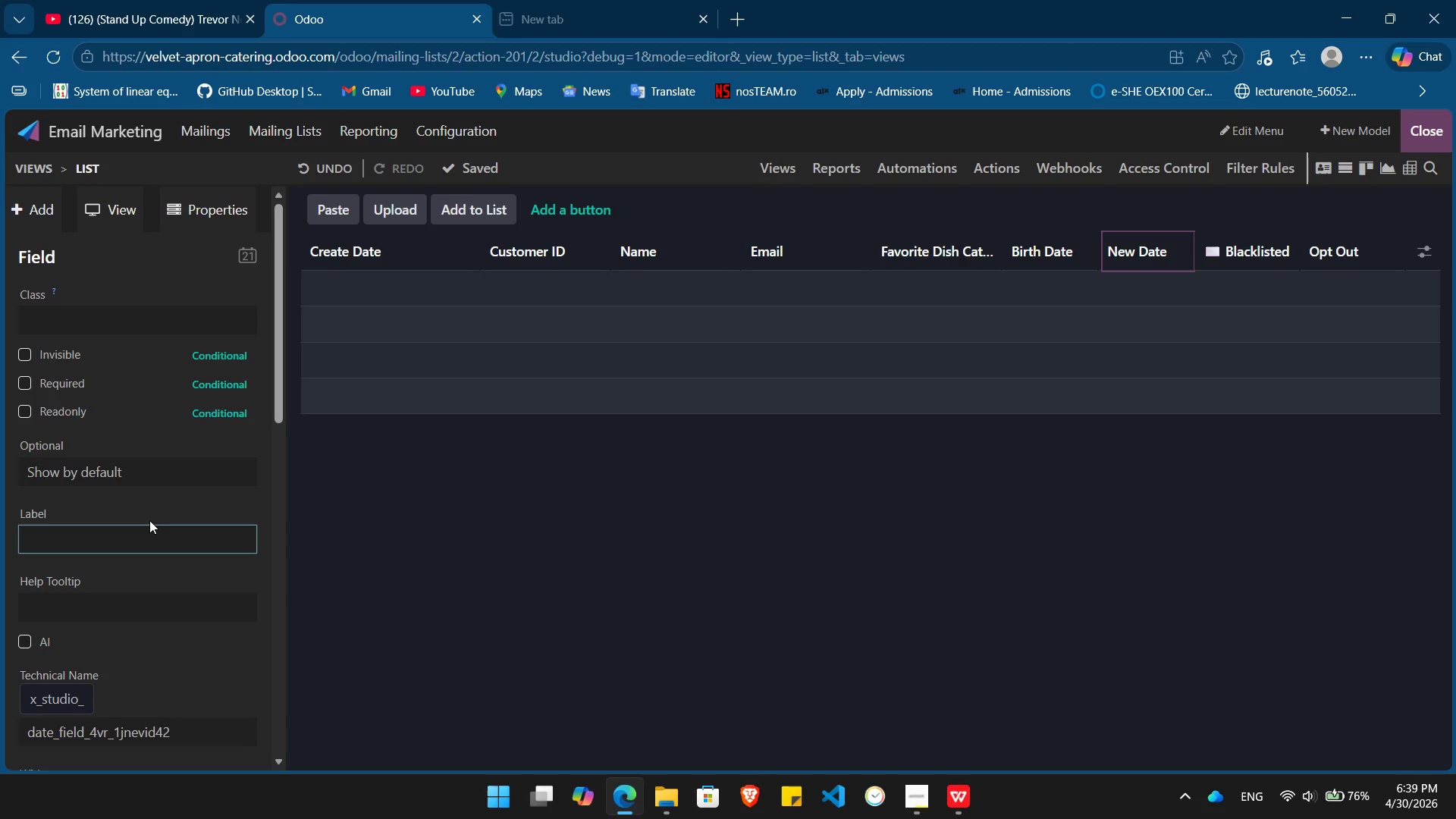 
type(Signuo)
key(Backspace)
type(p)
key(Tab)
 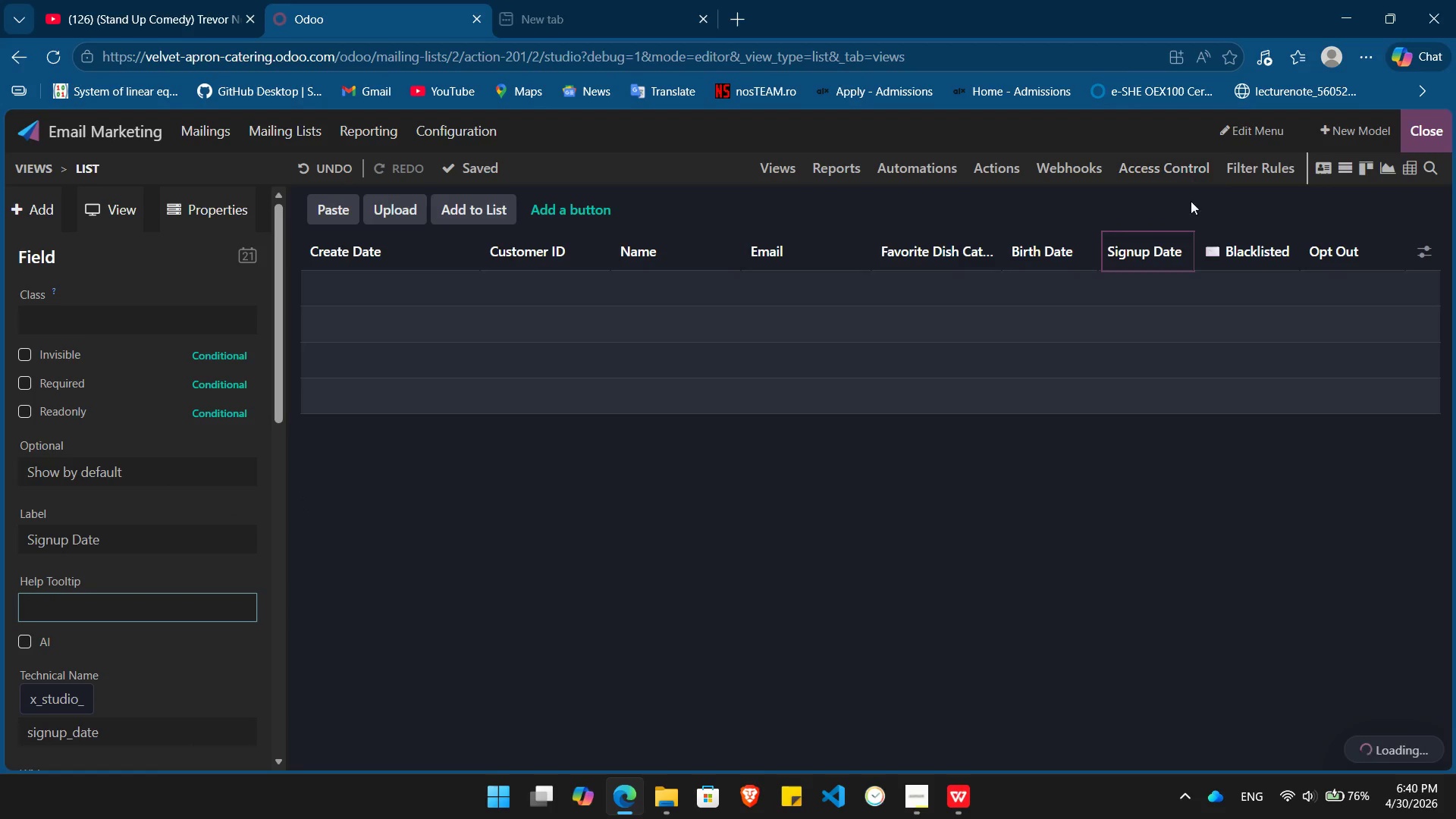 
mouse_move([1015, 271])
 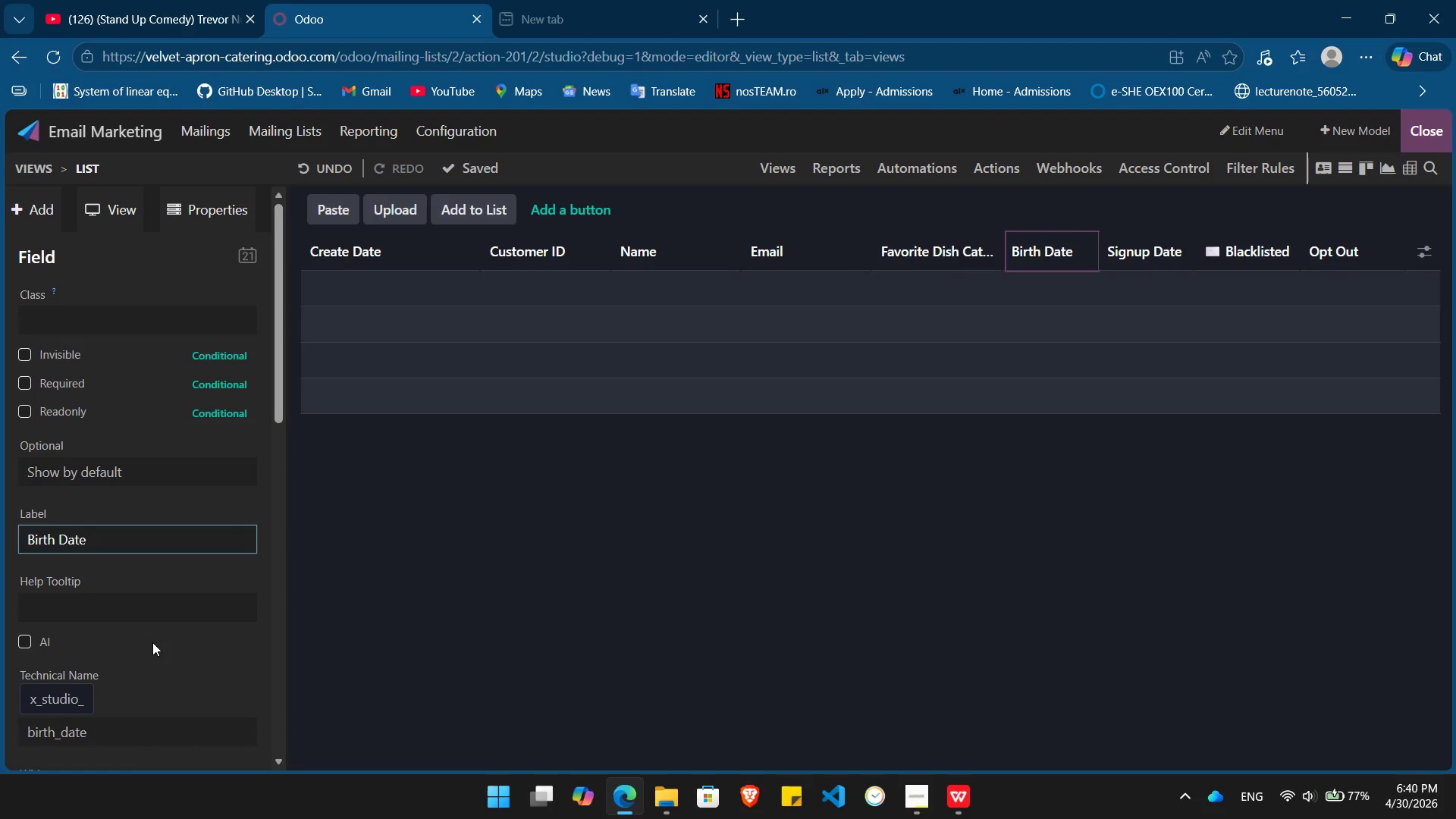 
scroll: coordinate [152, 642], scroll_direction: down, amount: 2.0
 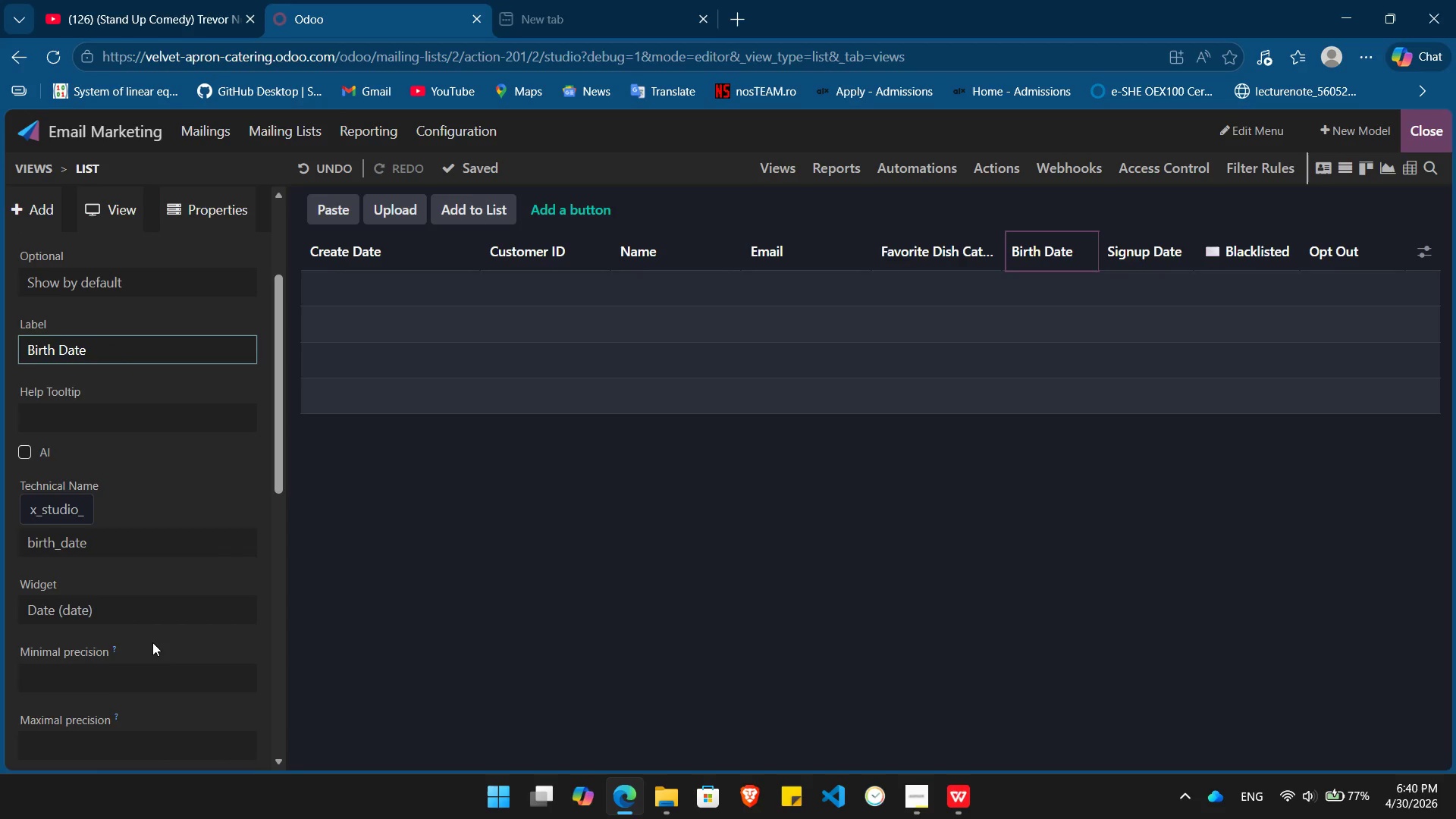 
scroll: coordinate [152, 642], scroll_direction: up, amount: 4.0
 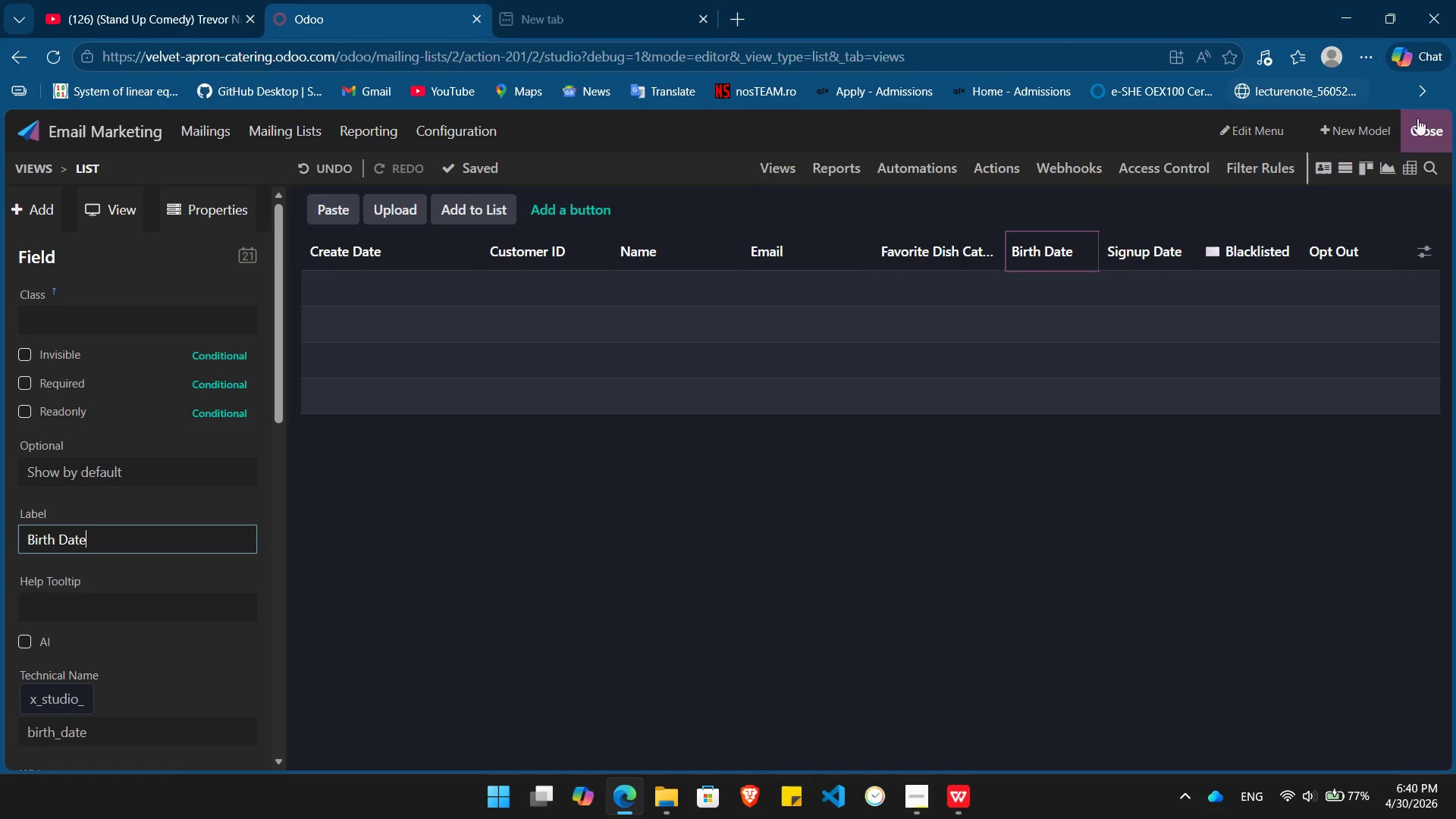 
left_click([1437, 129])
 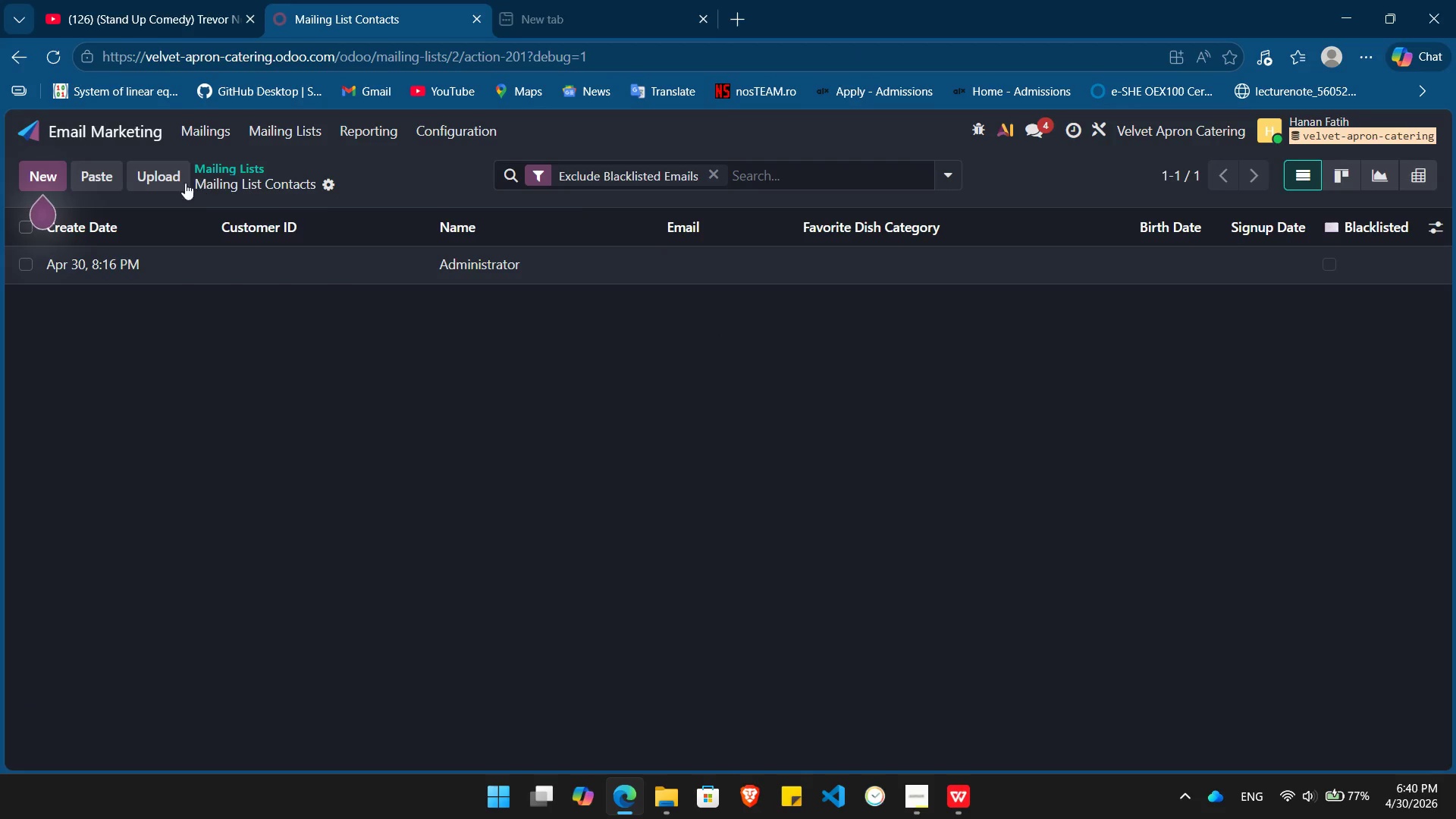 
left_click([286, 133])
 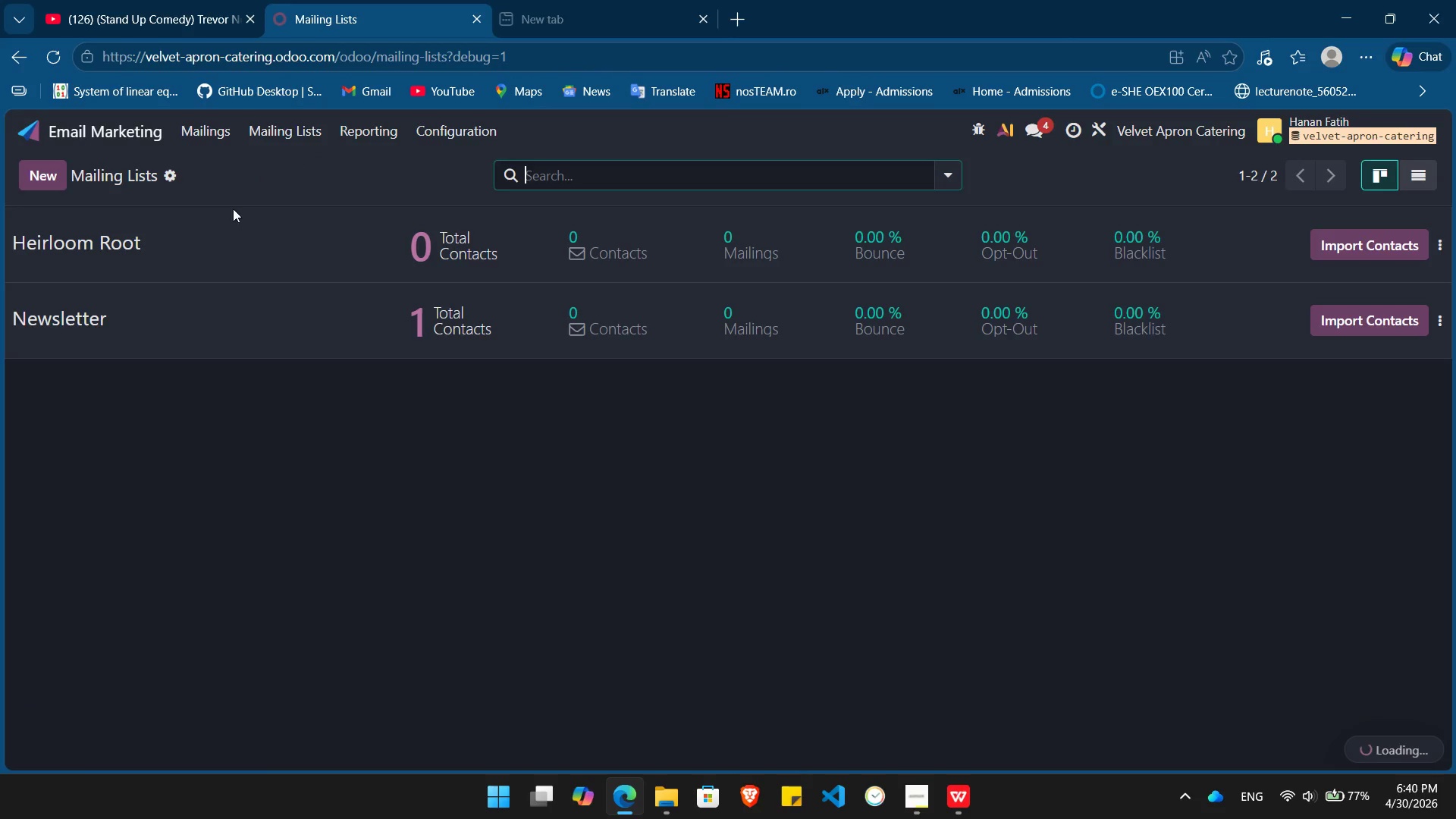 
left_click([142, 244])
 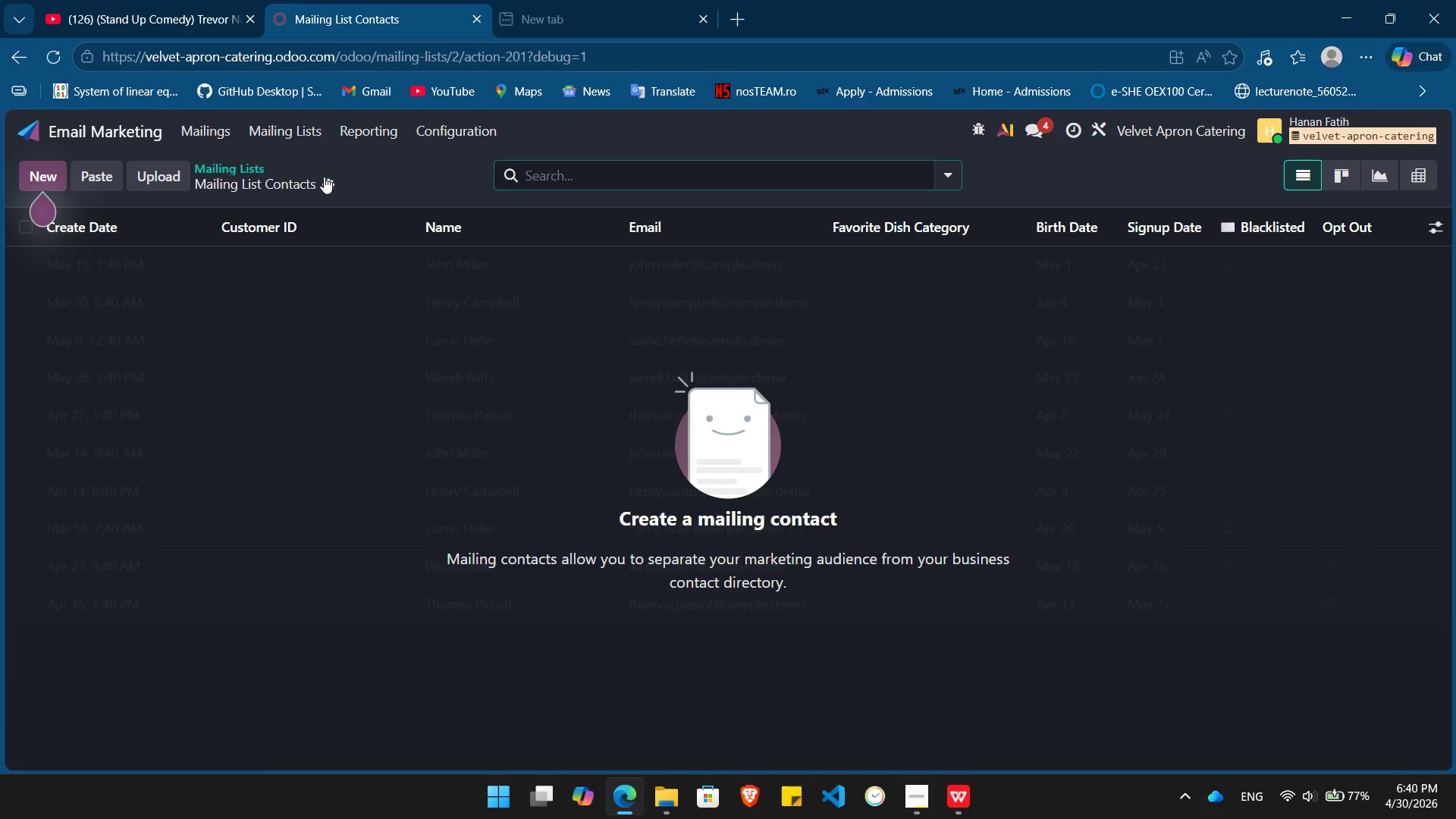 
left_click([325, 182])
 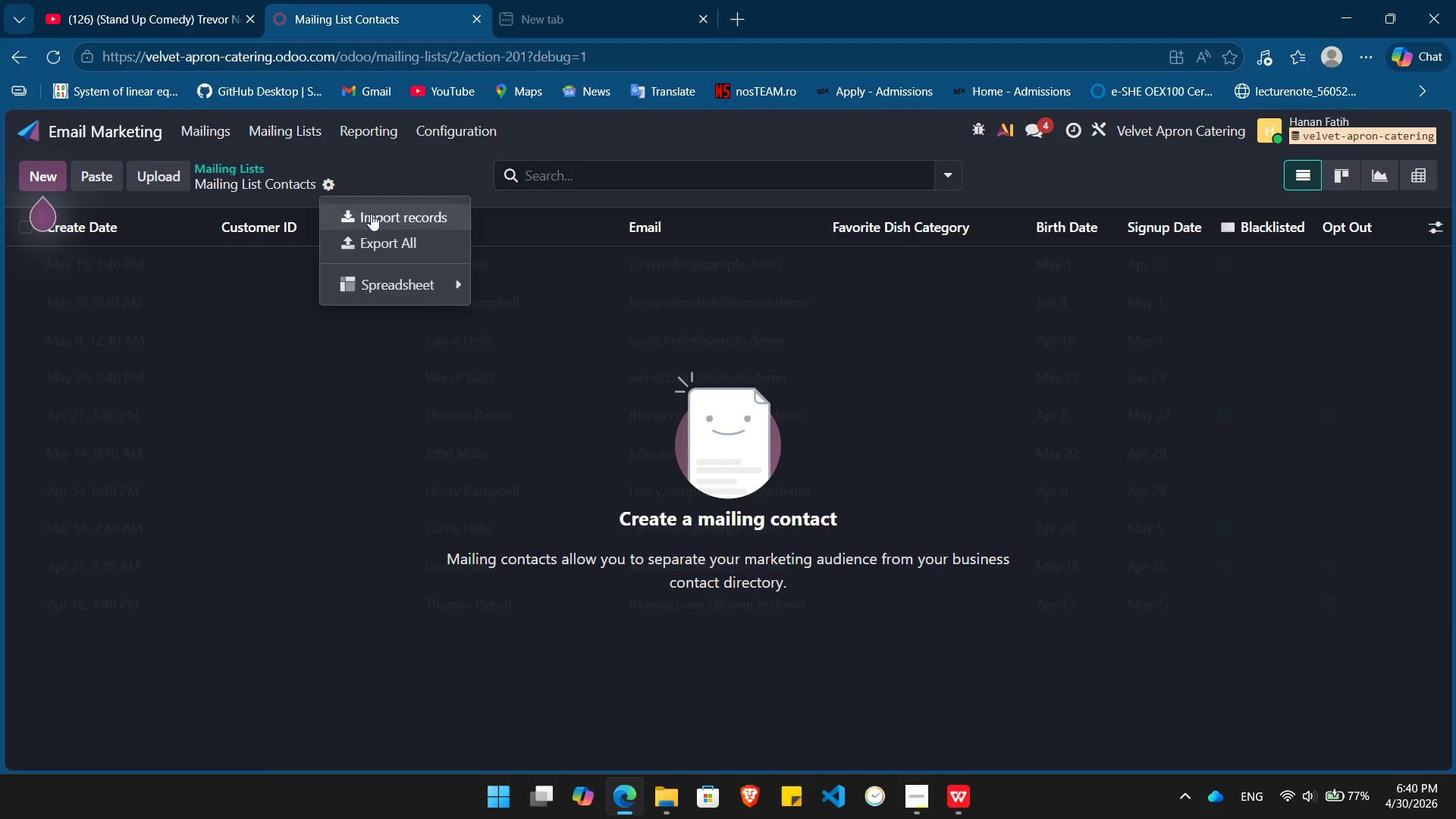 
left_click([372, 217])